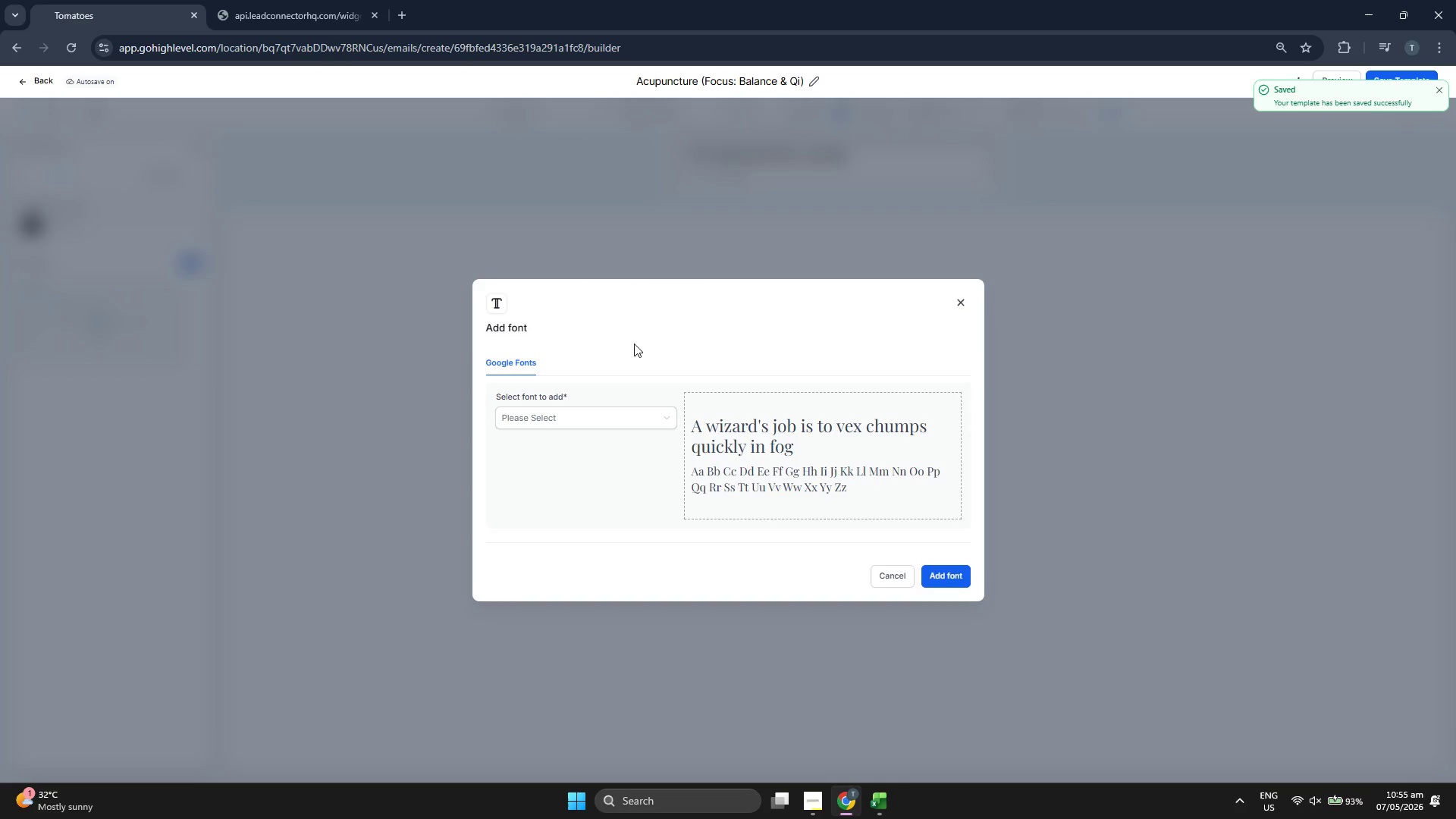 
left_click([601, 431])
 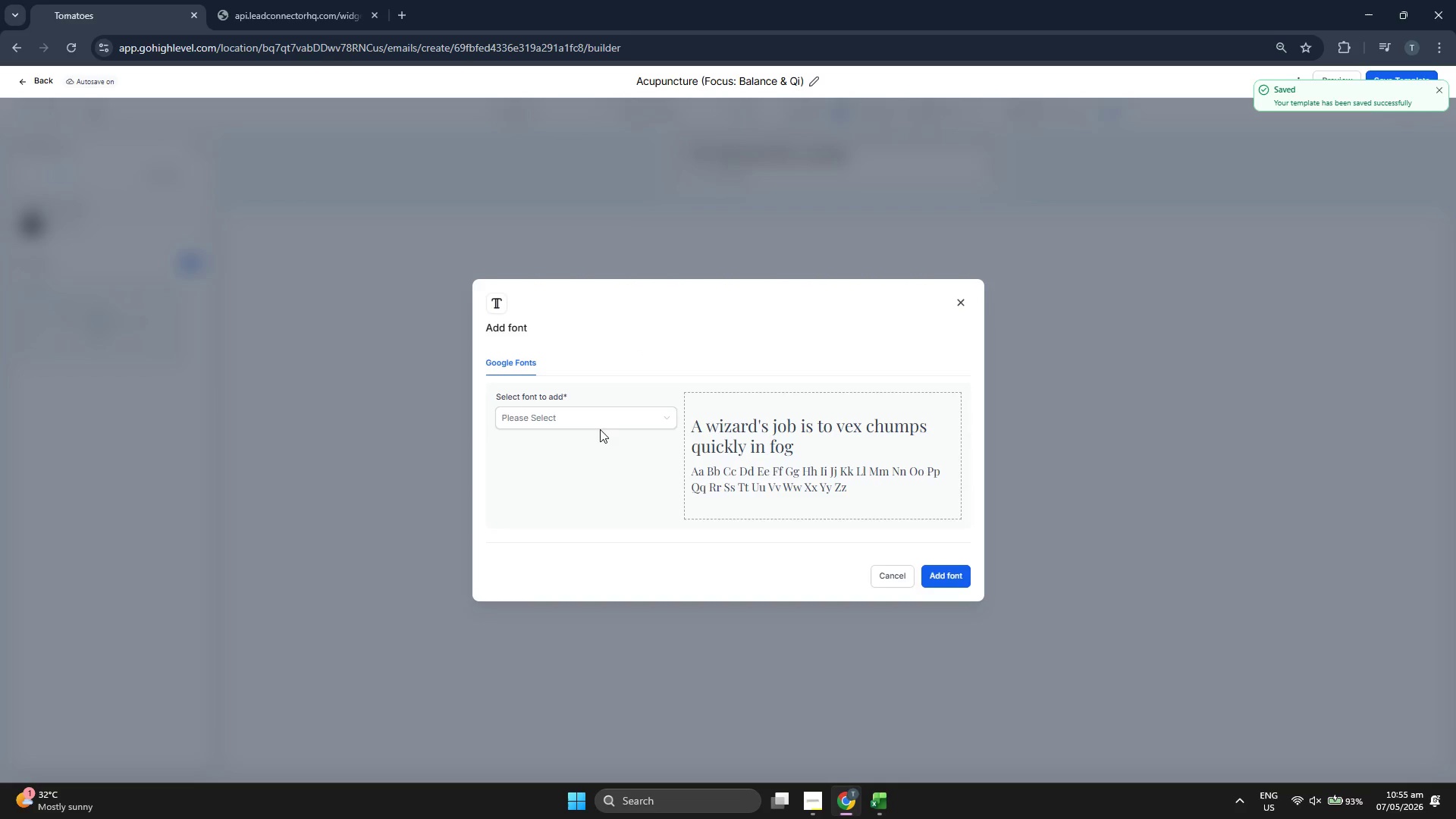 
left_click([601, 422])
 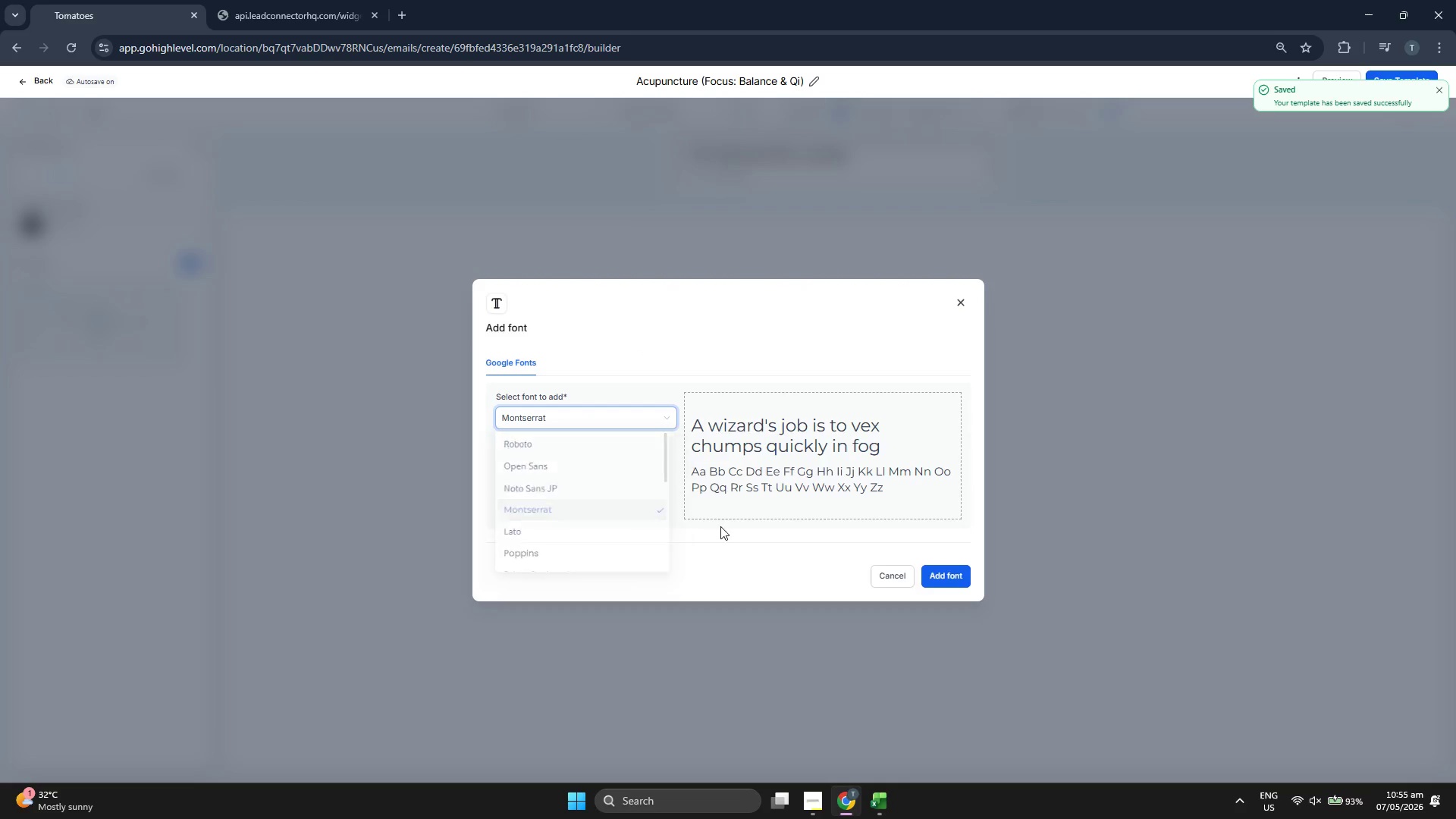 
left_click_drag(start_coordinate=[941, 569], to_coordinate=[944, 573])
 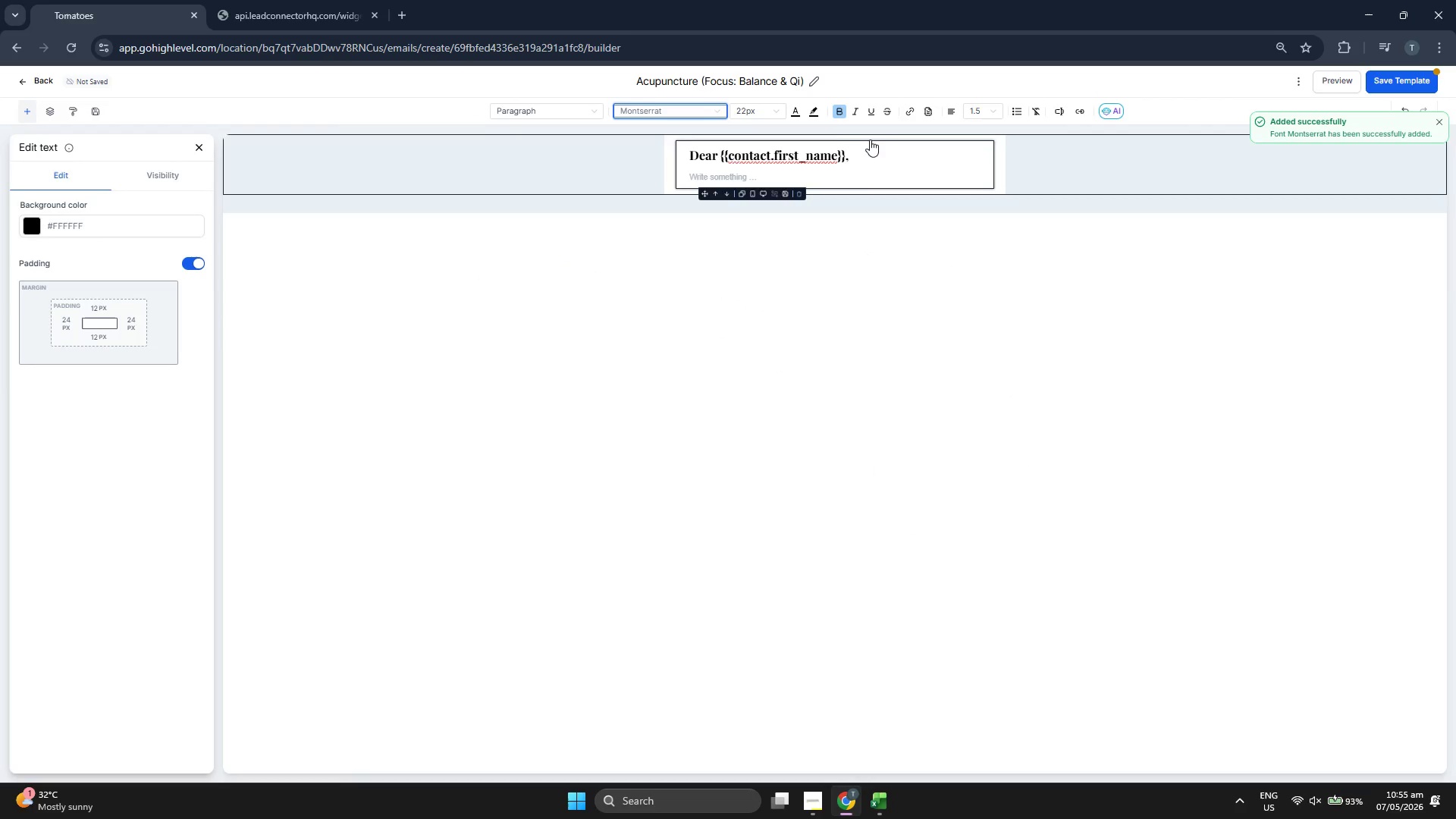 
left_click([748, 108])
 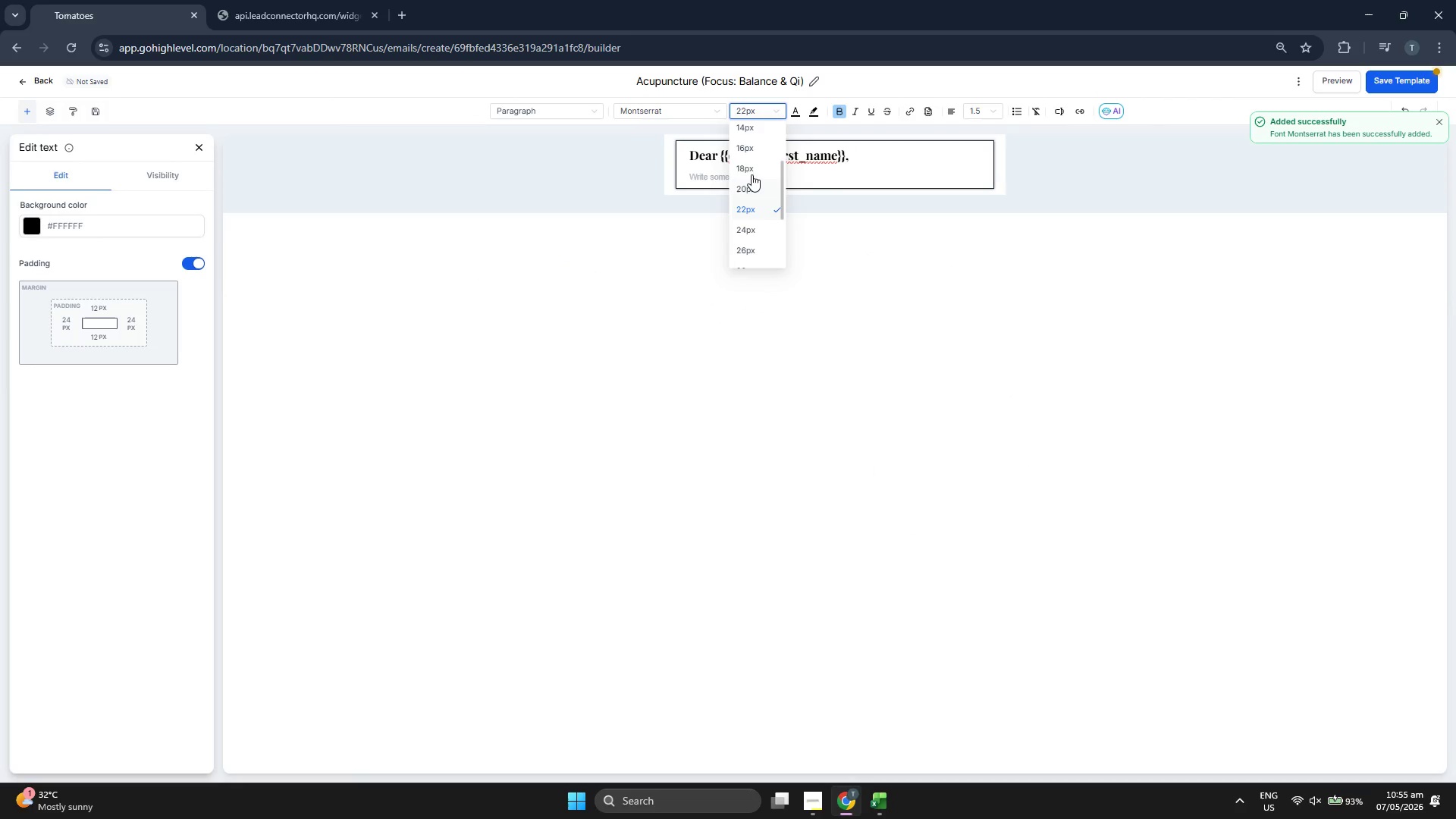 
left_click([749, 151])
 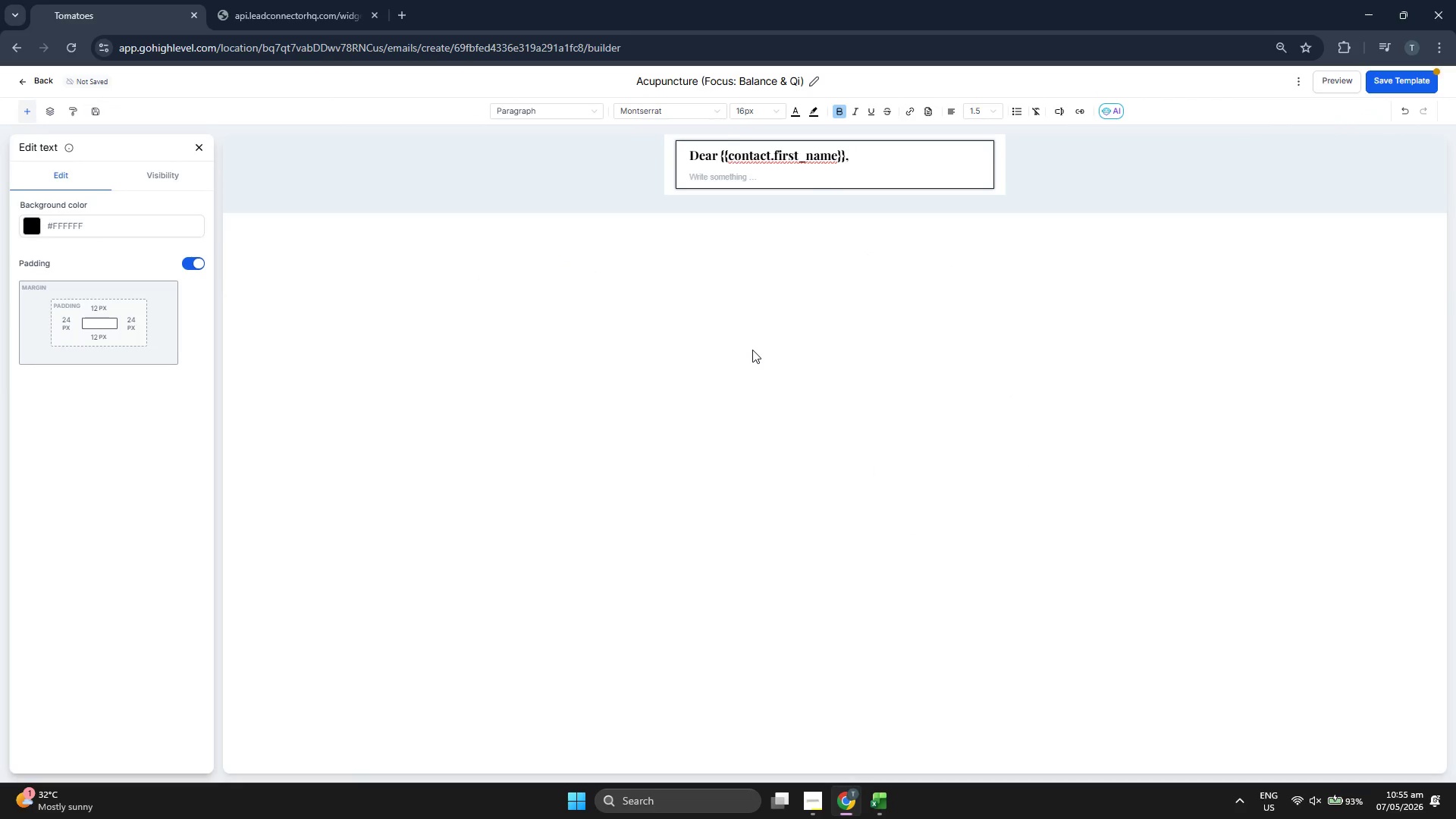 
key(CapsLock)
 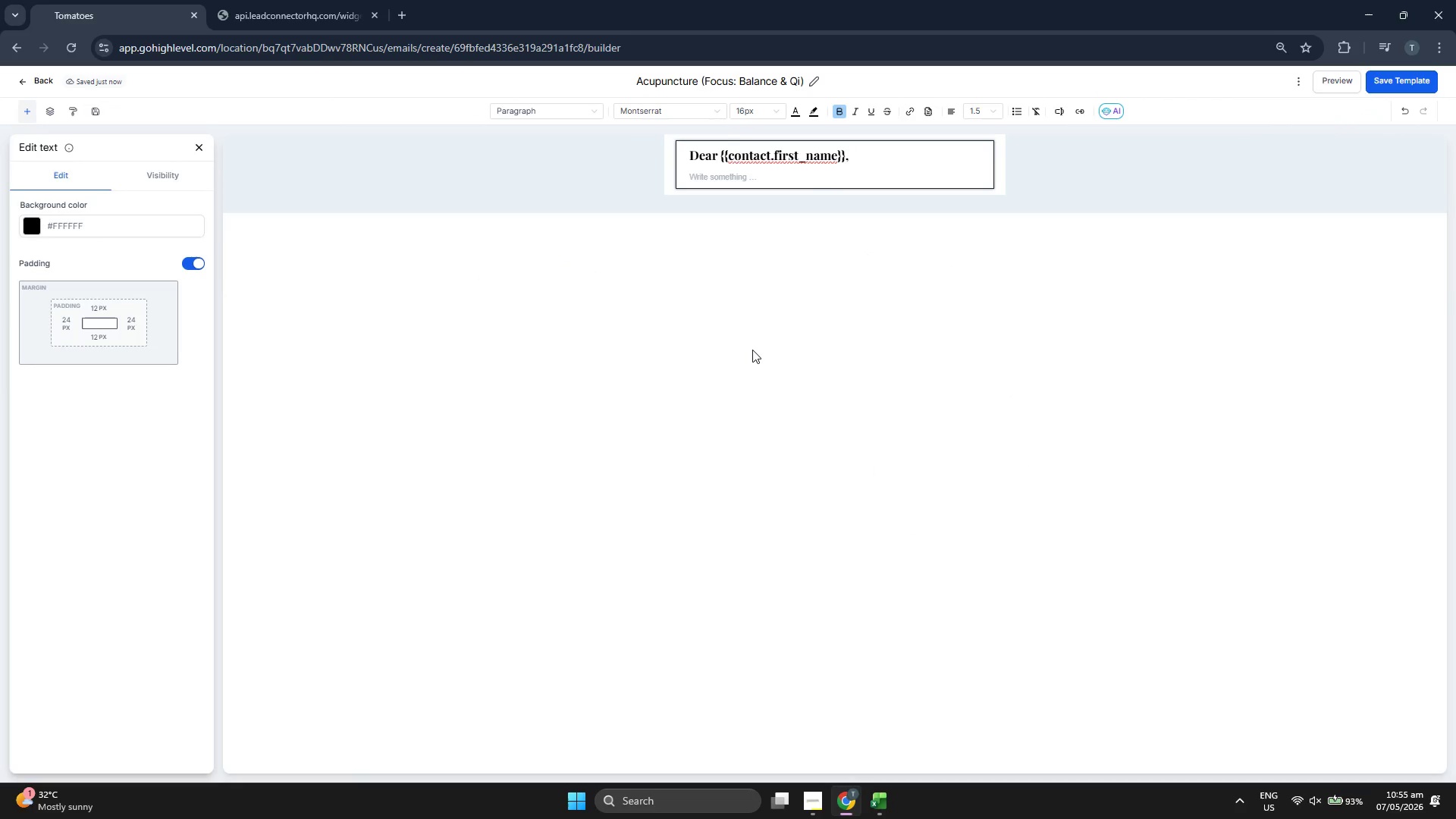 
key(L)
 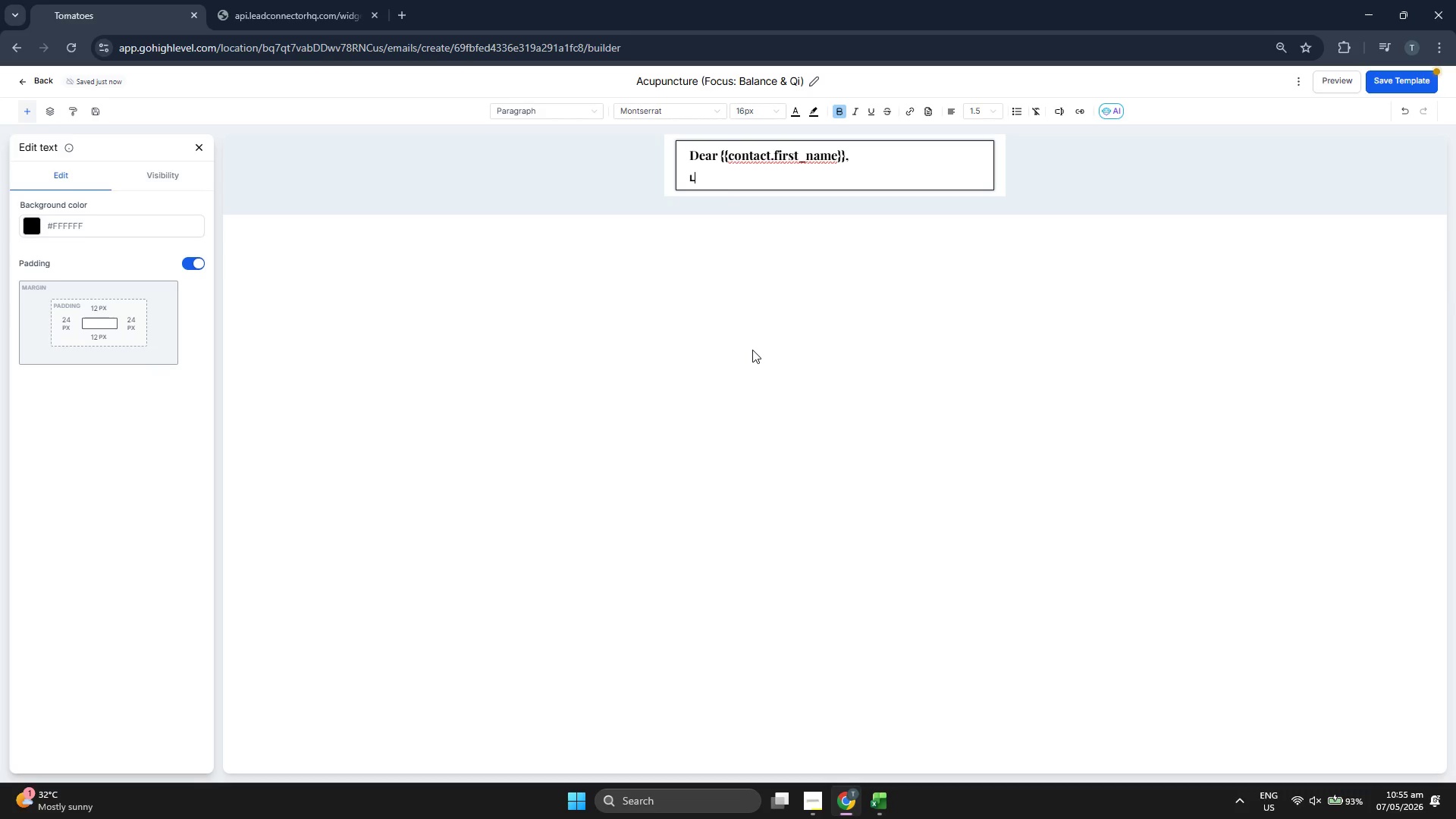 
key(CapsLock)
 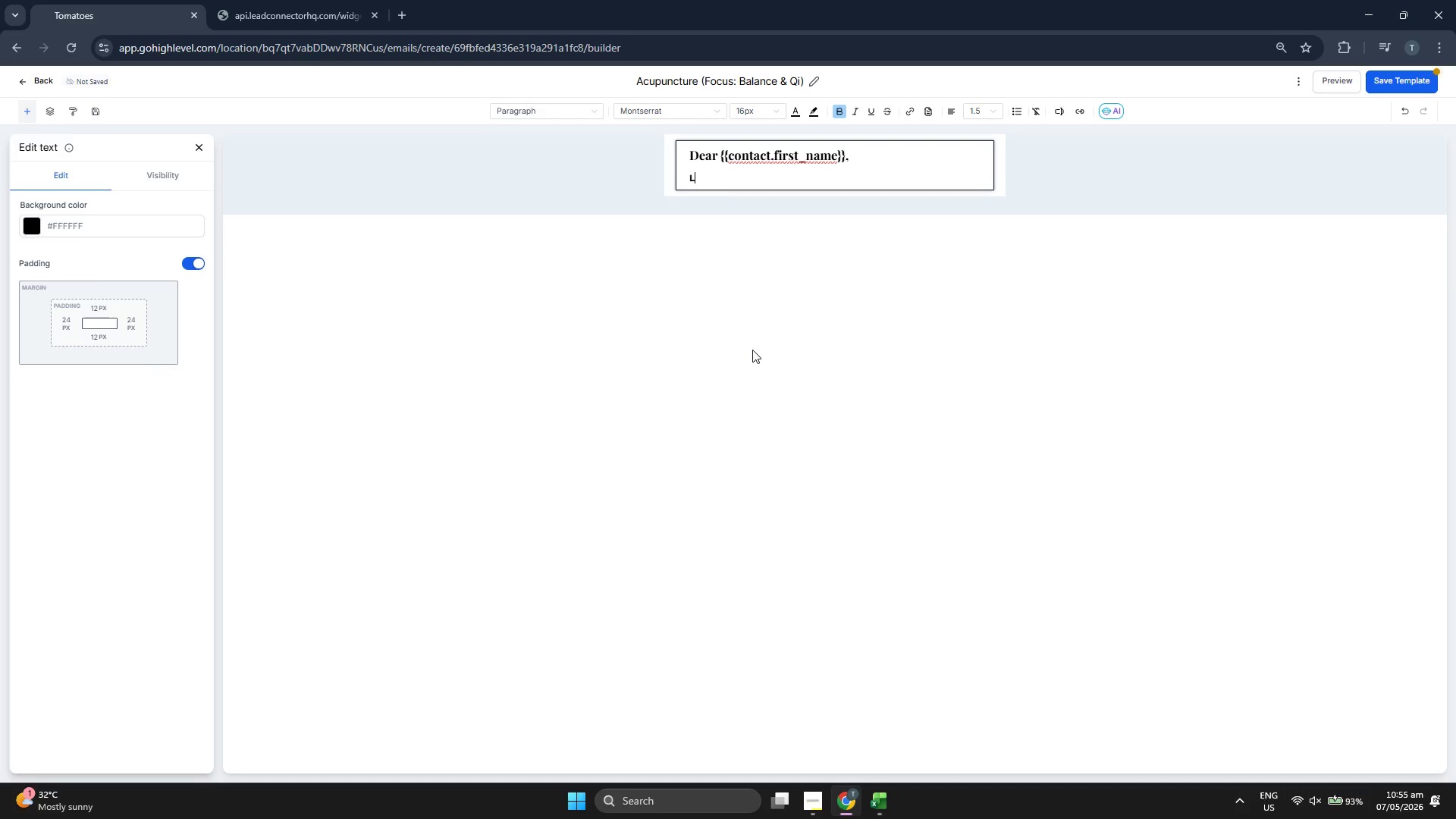 
key(Backspace)
 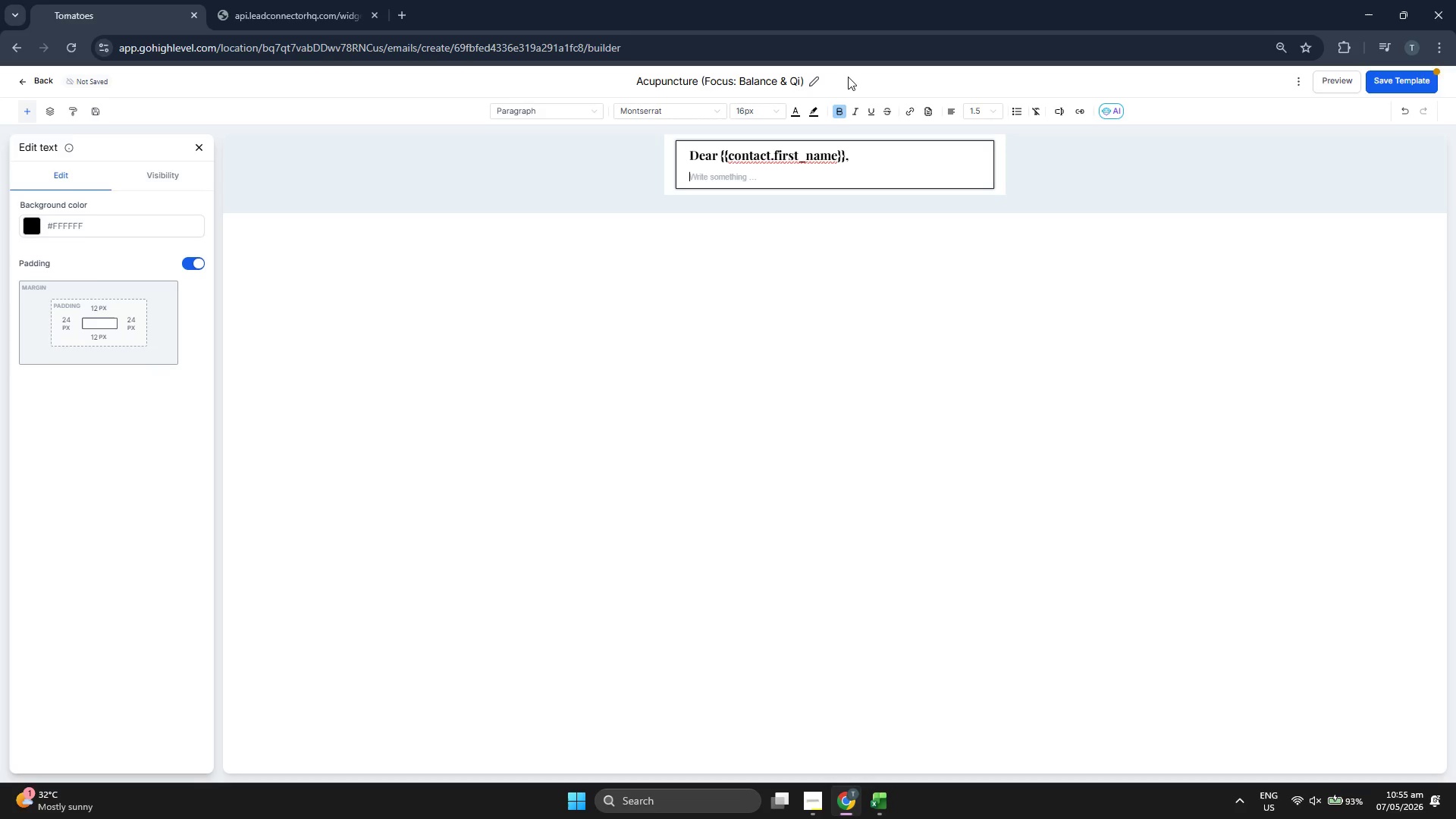 
left_click([840, 107])
 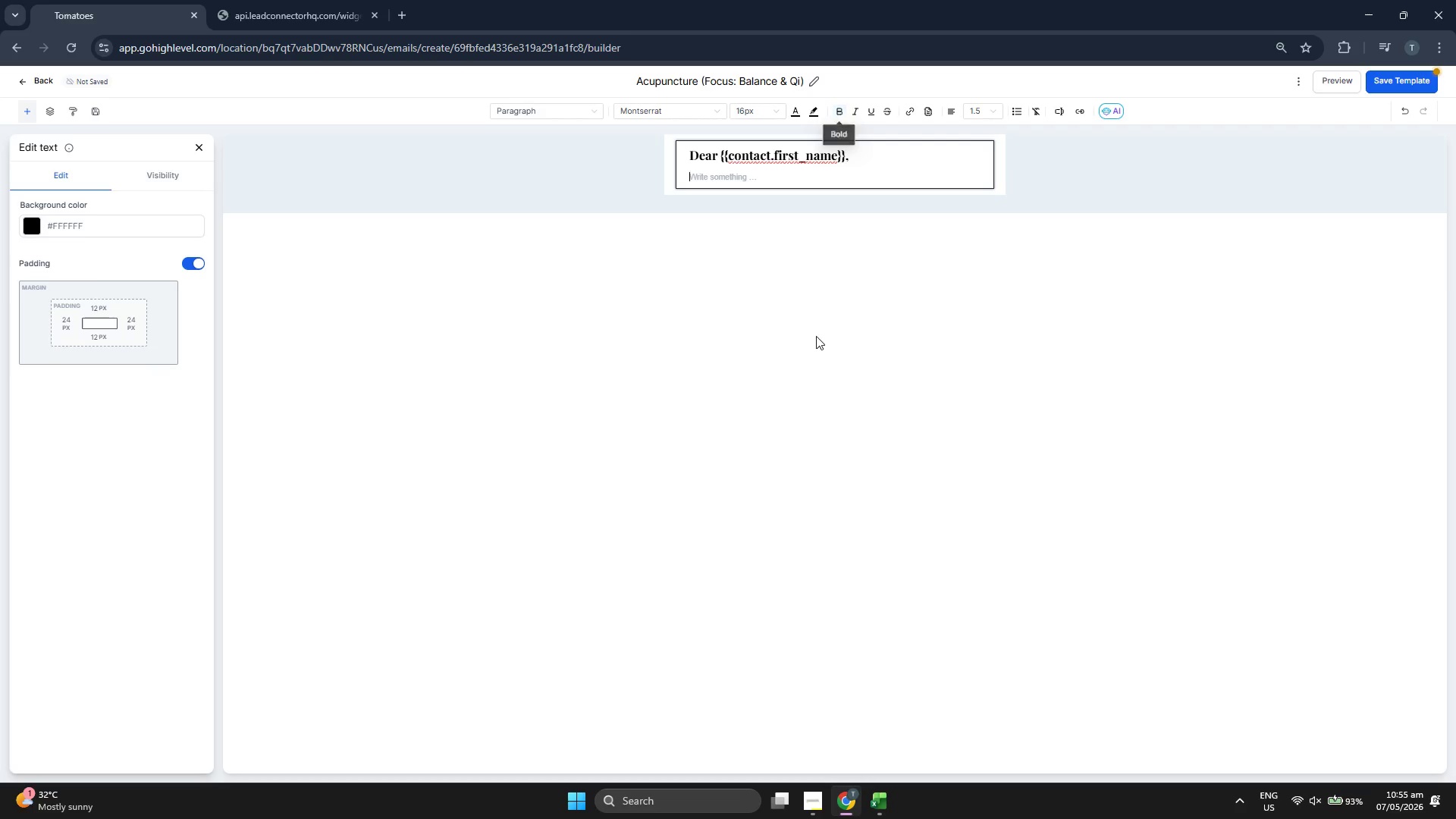 
type(Life often moves at a peav)
key(Backspace)
type(ce that pulls us out)
 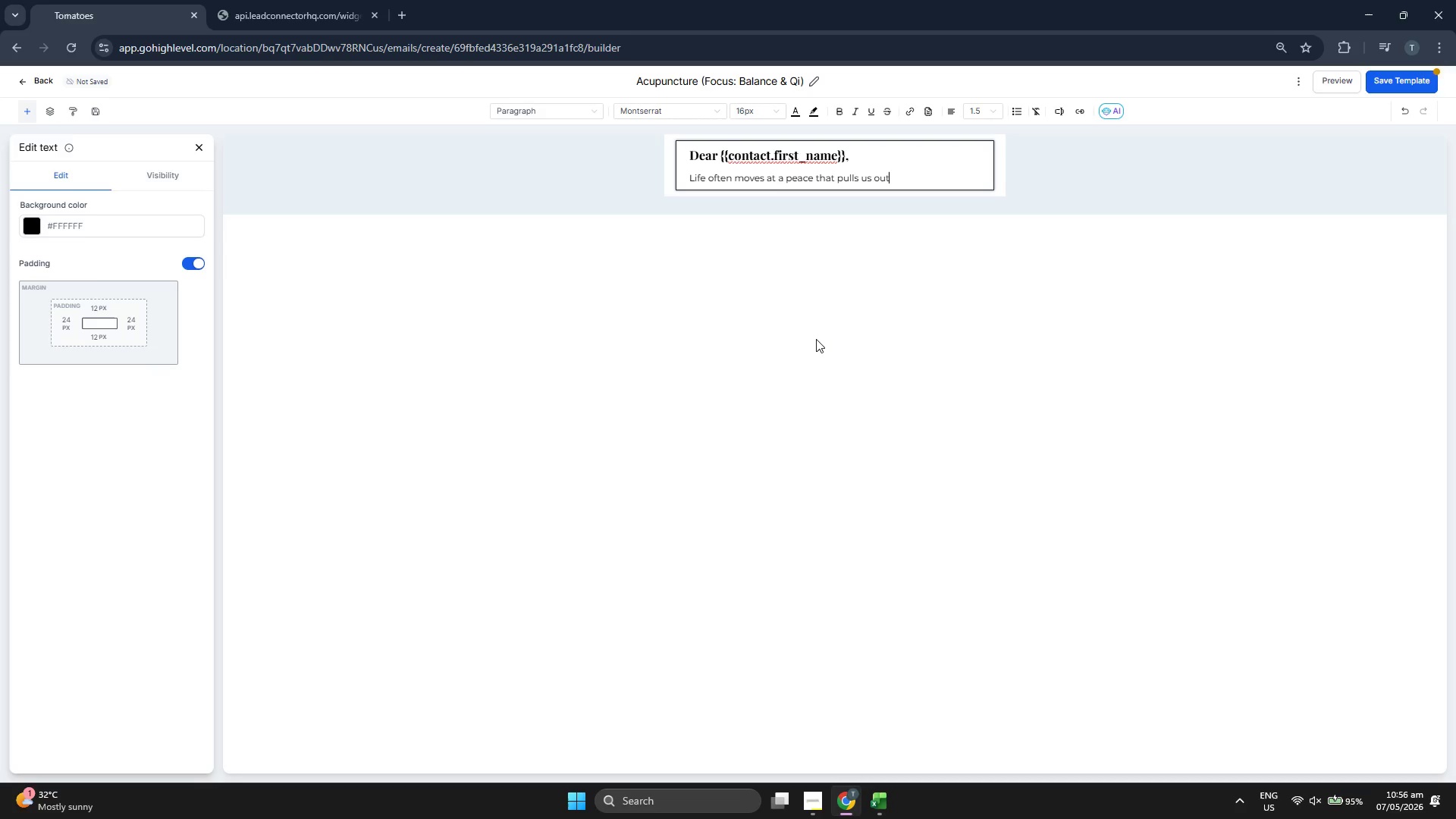 
type( of alignment )
key(Backspace)
type(. When yoi)
key(Backspace)
type(u )
 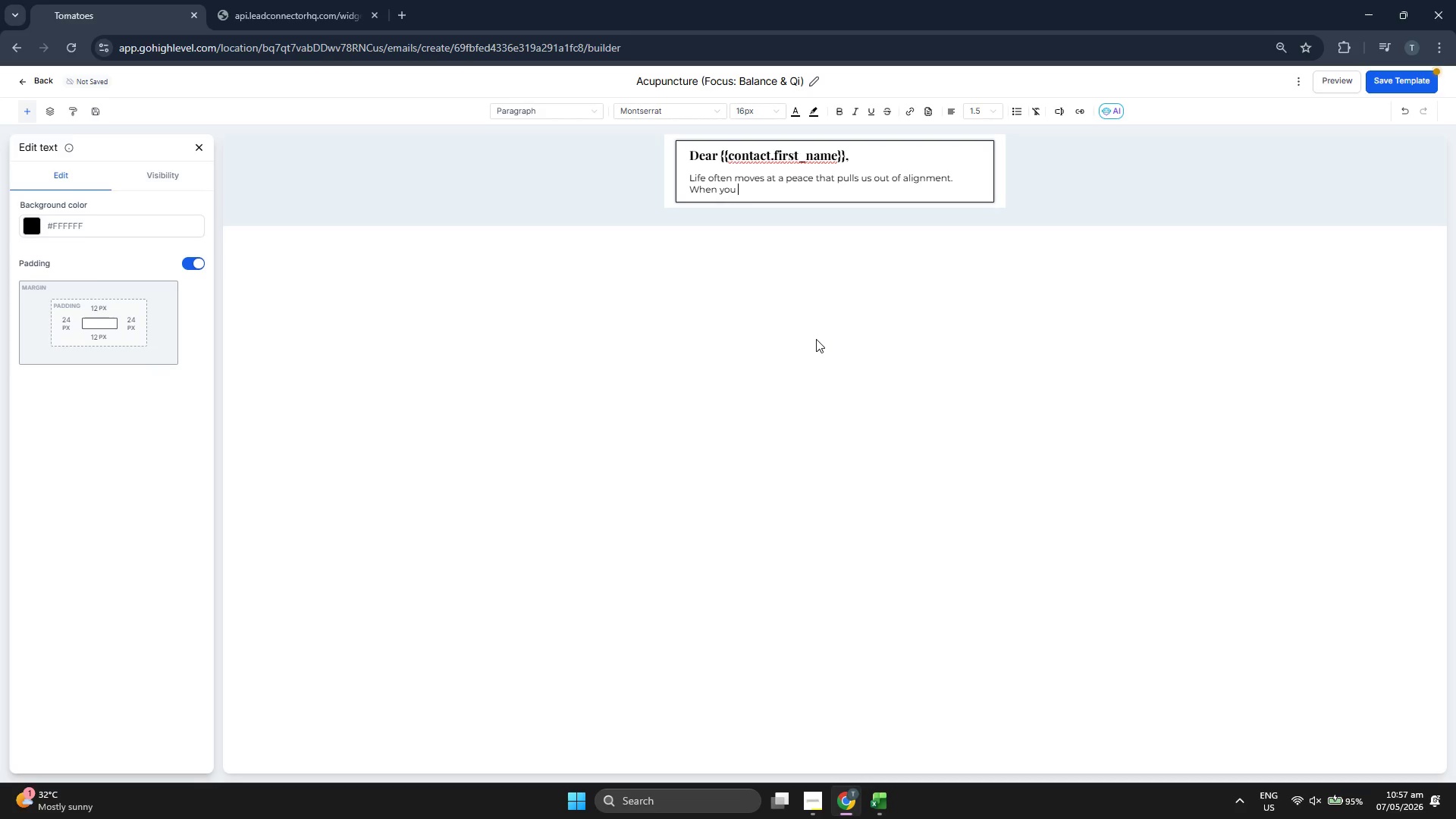 
wait(5.8)
 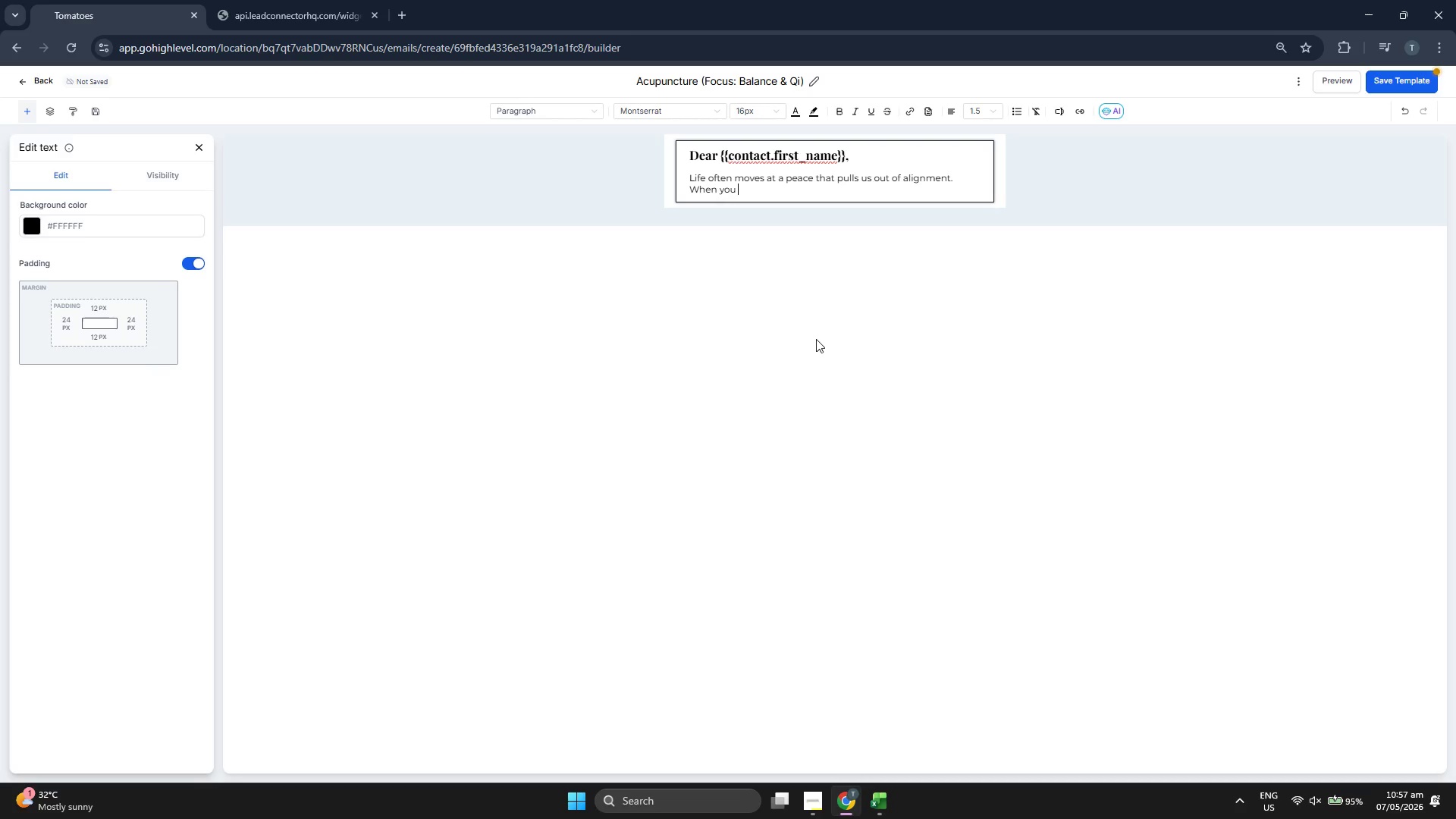 
type(orr)
key(Backspace)
type(igu)
 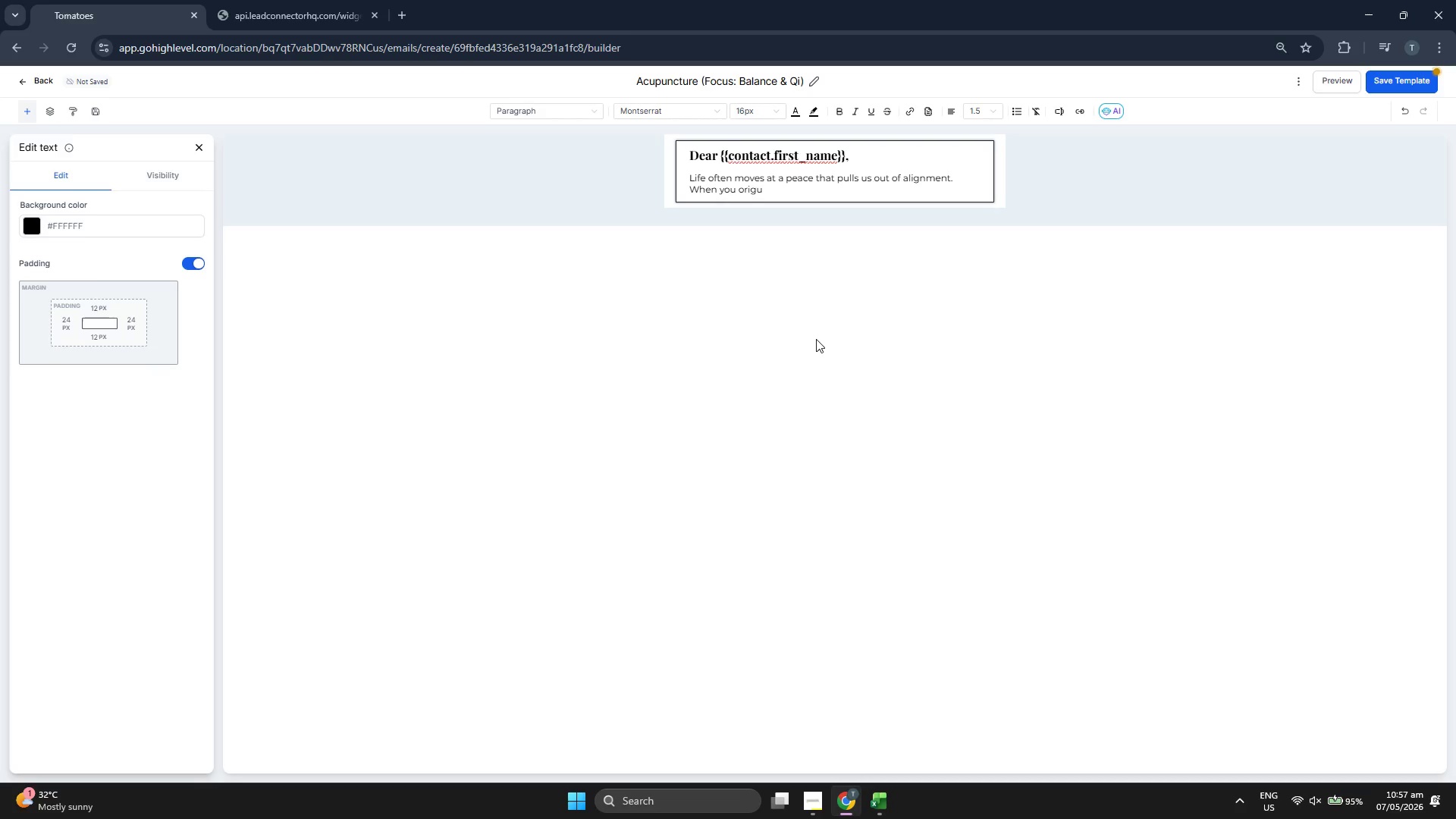 
key(Backspace)
type(inally reachere)
key(Backspace)
key(Backspace)
type(d out to us about {{)
 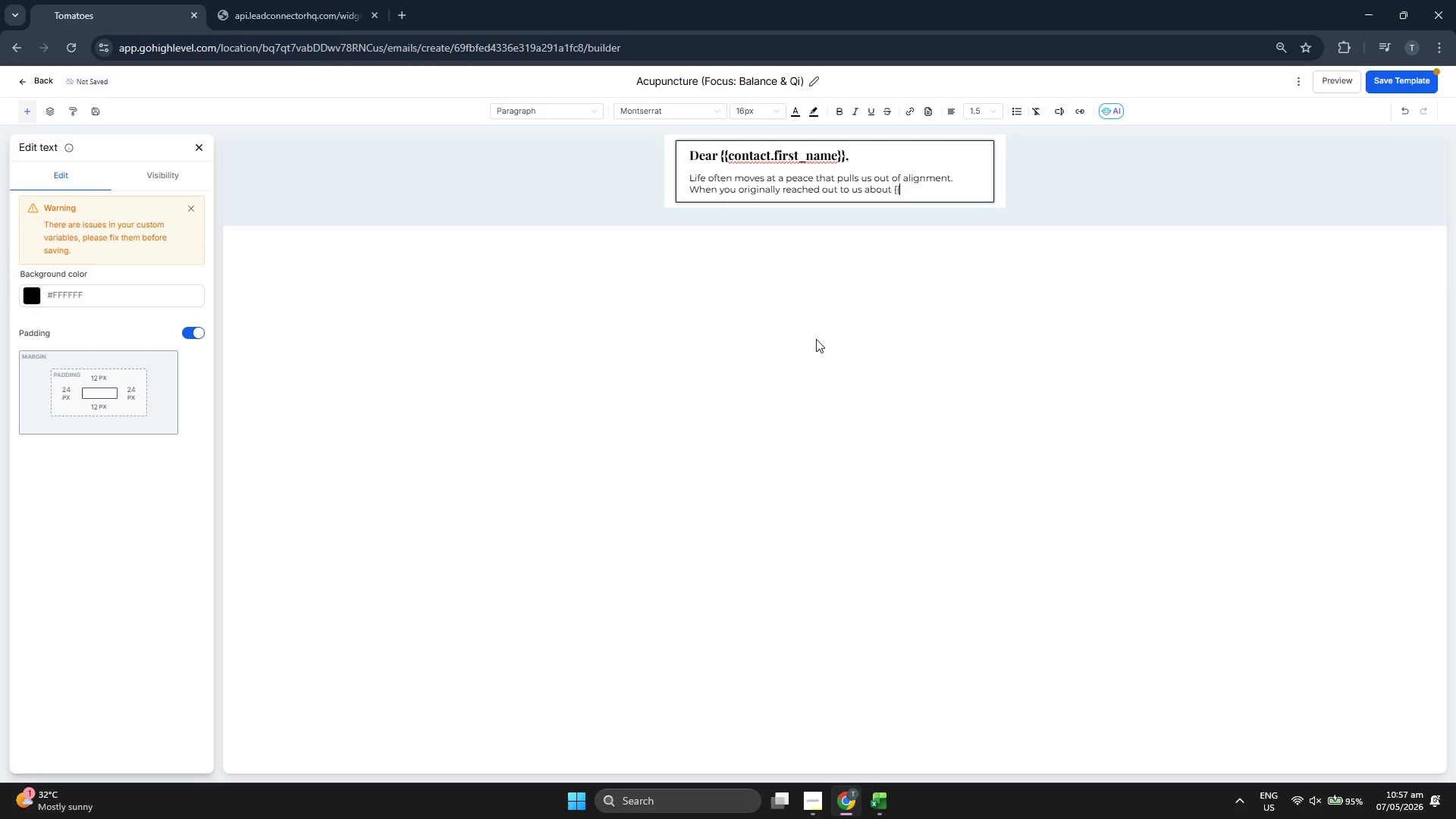 
type(contact)
 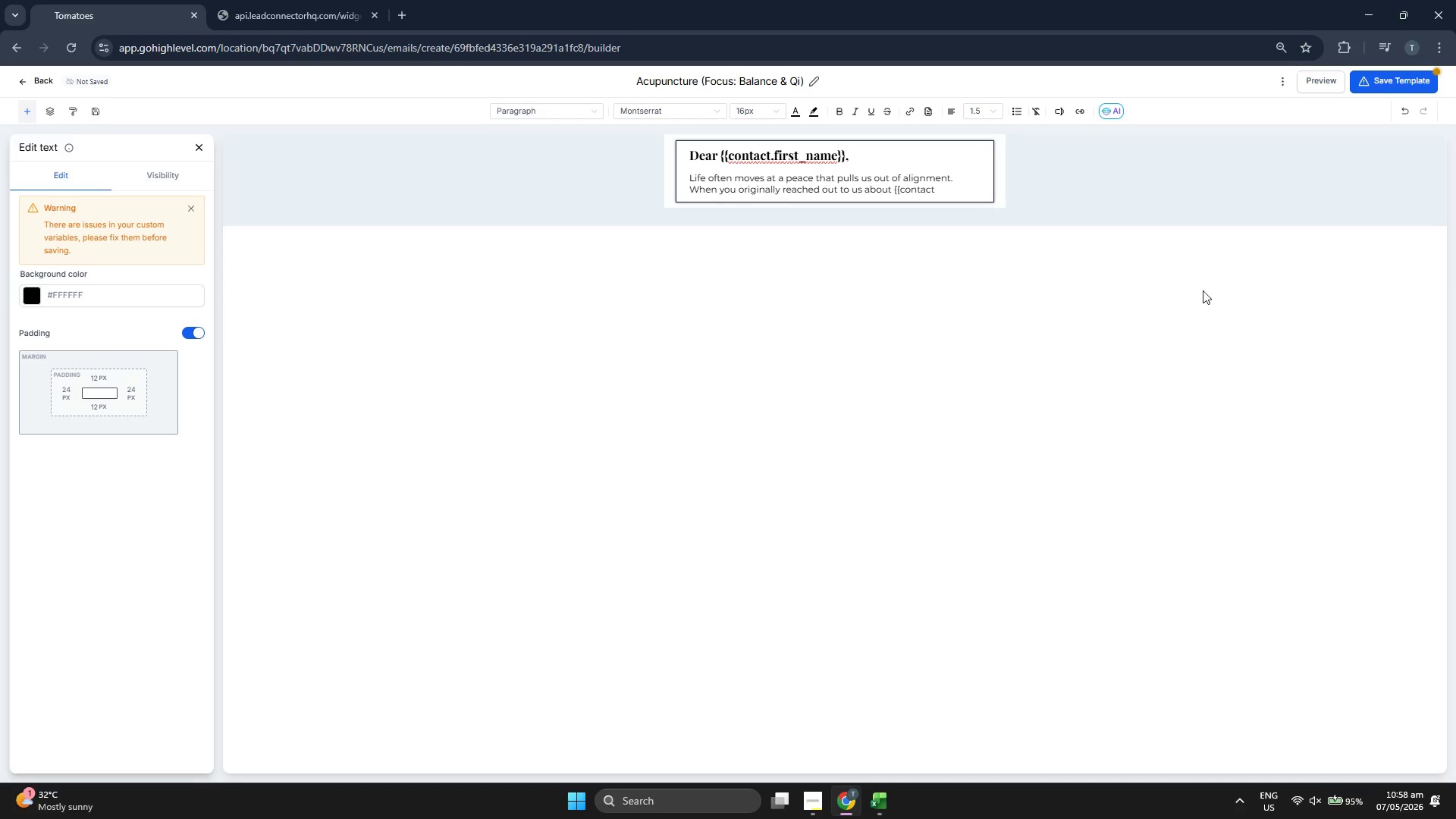 
left_click([882, 802])
 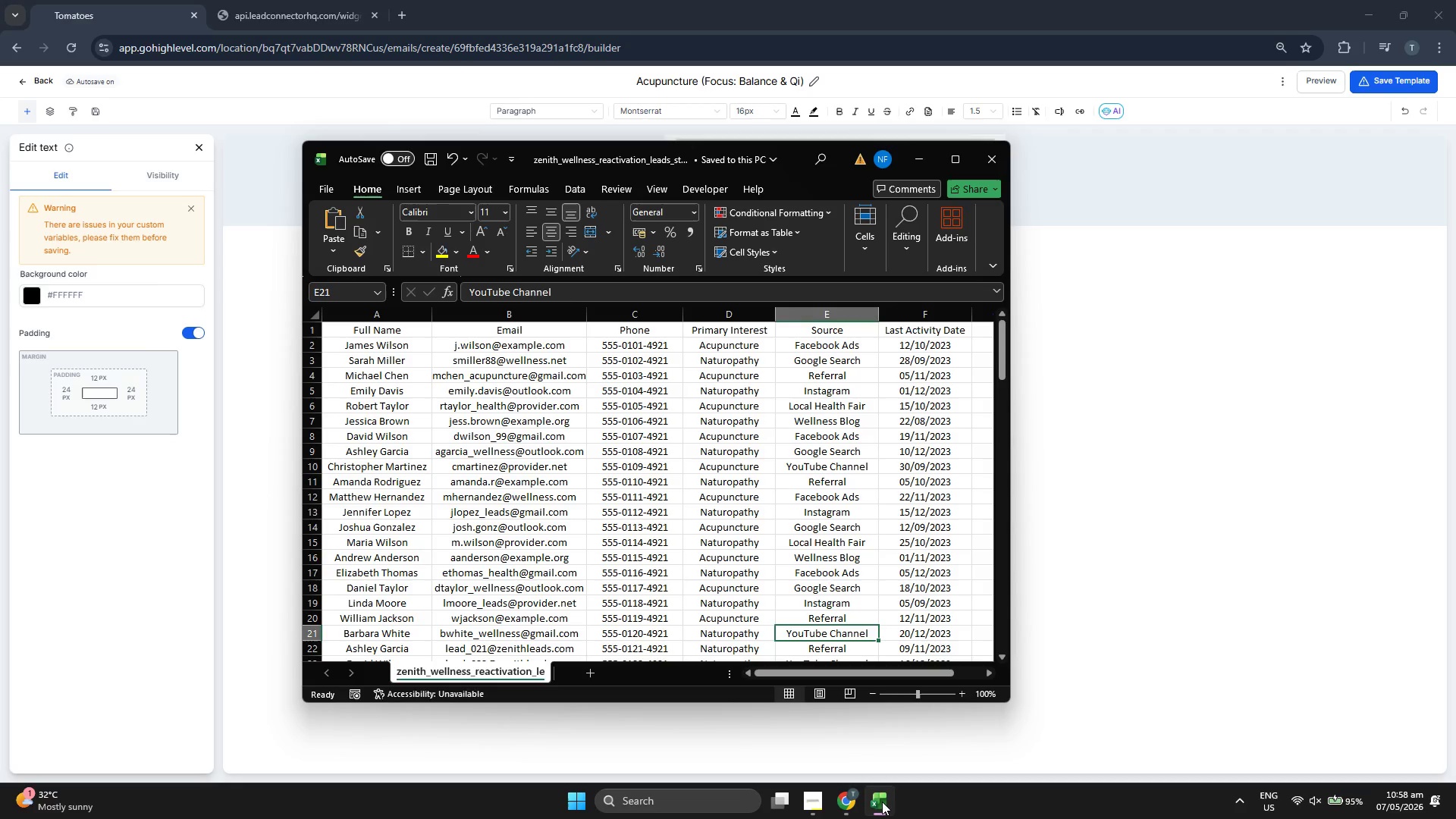 
left_click([882, 802])
 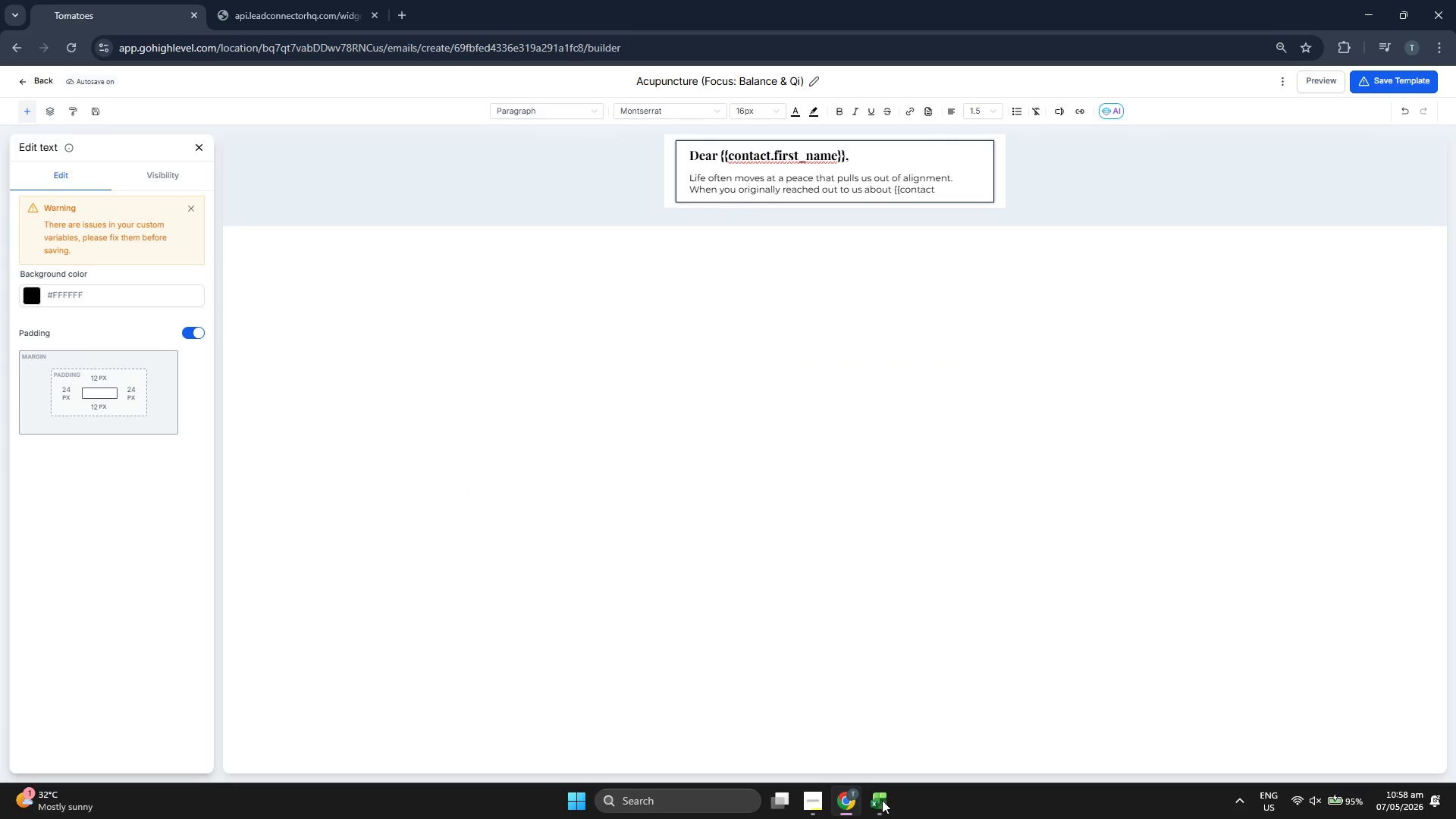 
left_click([882, 800])
 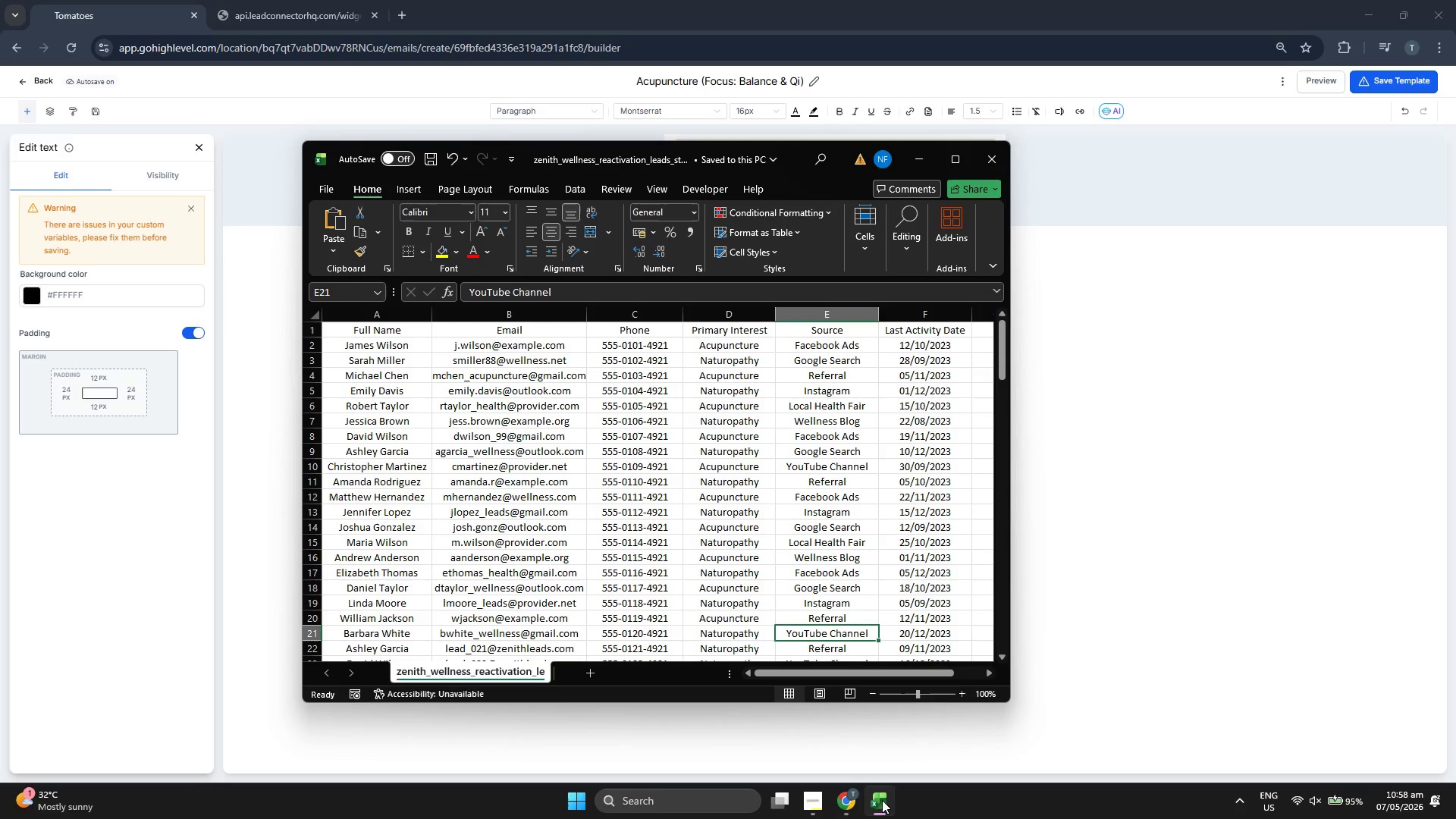 
left_click([882, 800])
 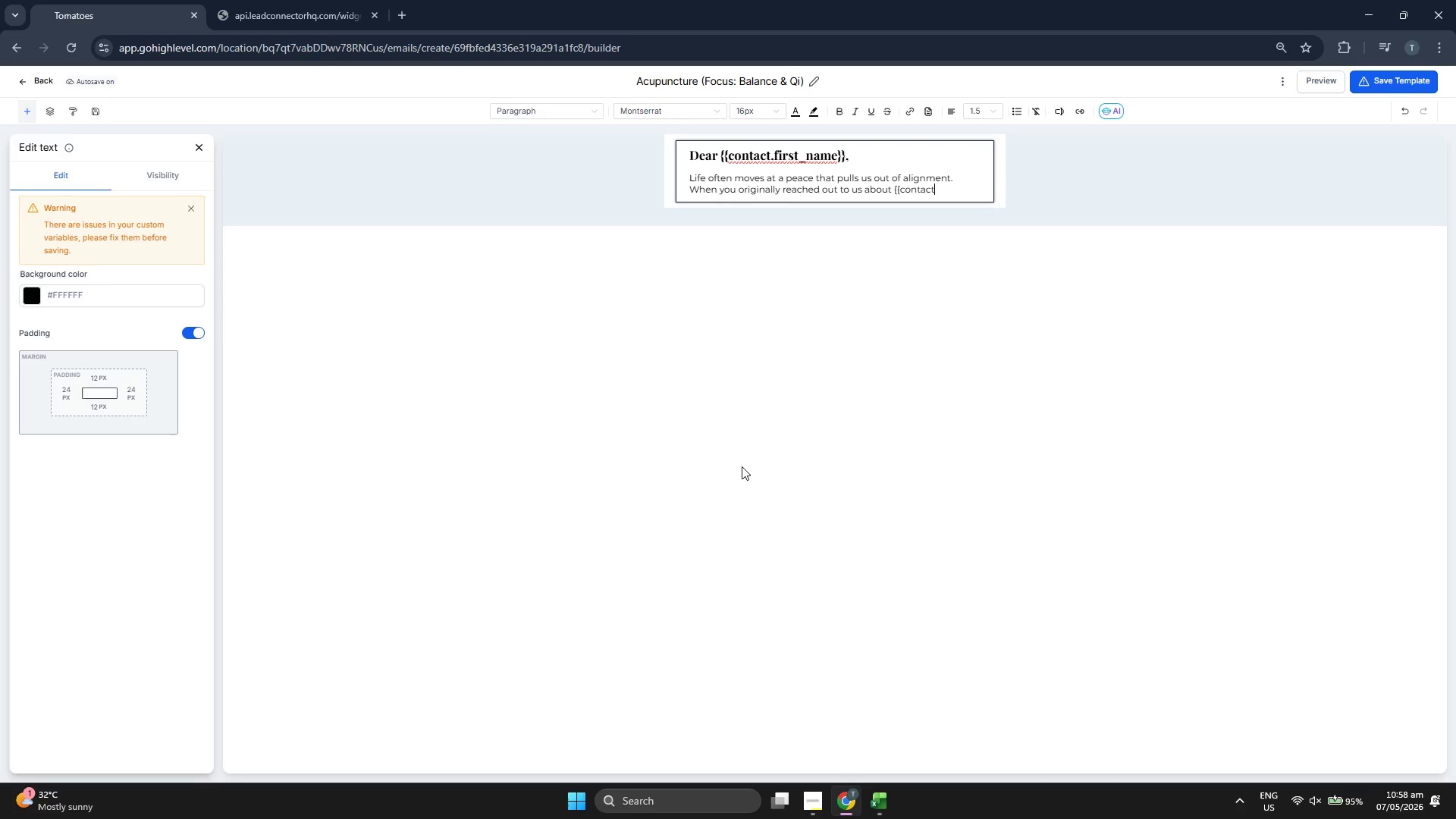 
type(.primatr)
key(Backspace)
type(y_interest}}, you)
 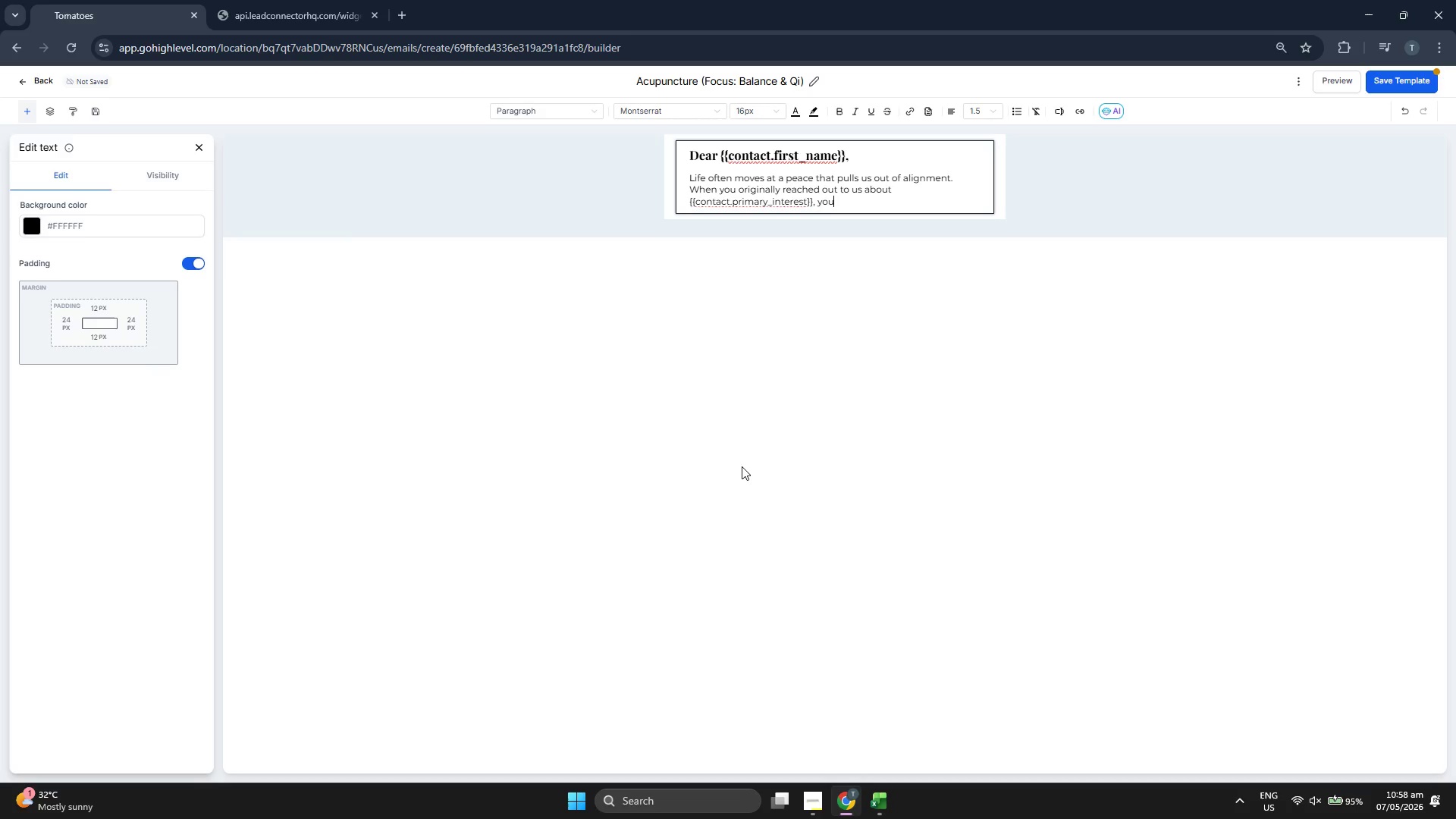 
left_click([1392, 80])
 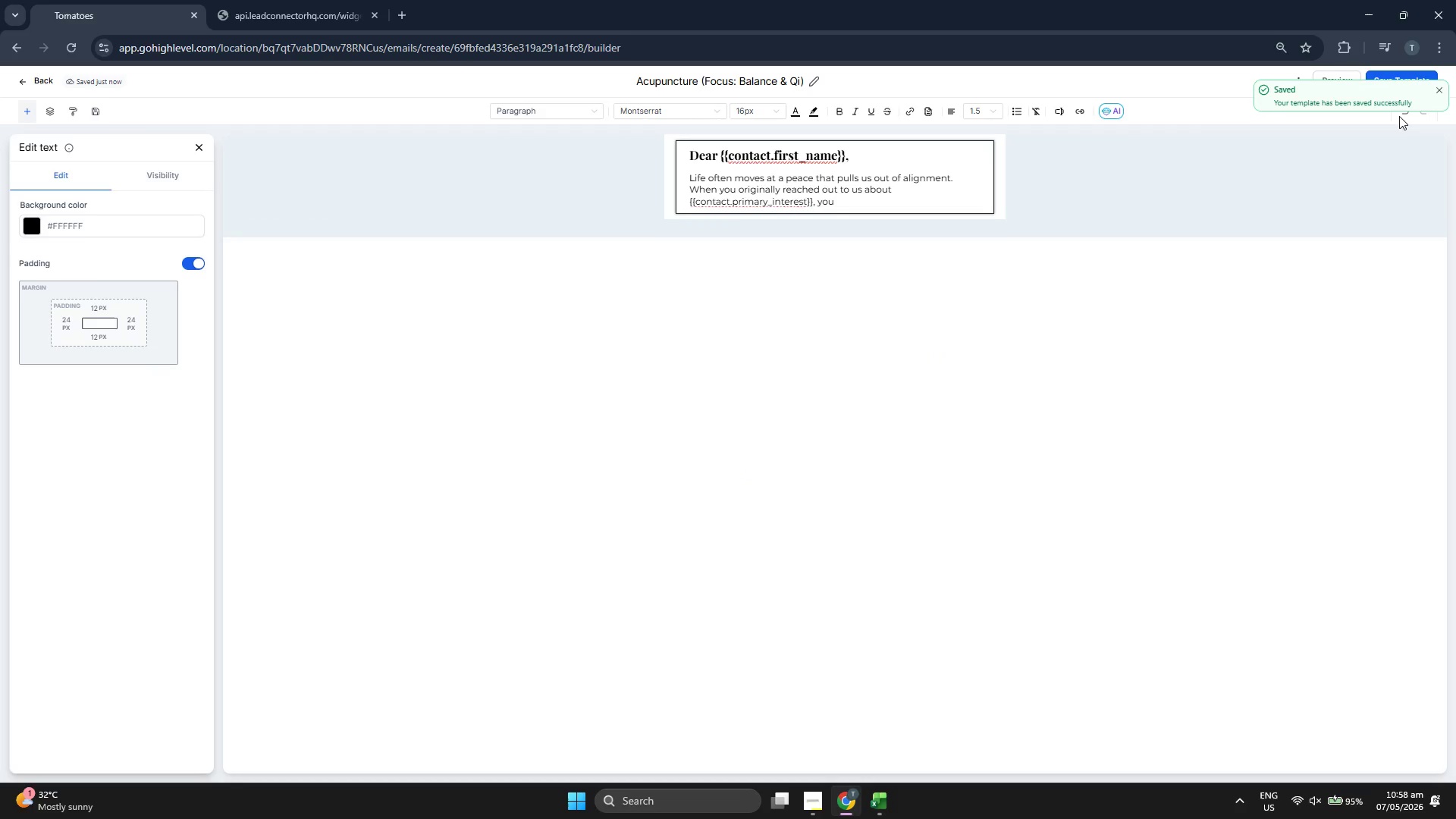 
left_click([1445, 90])
 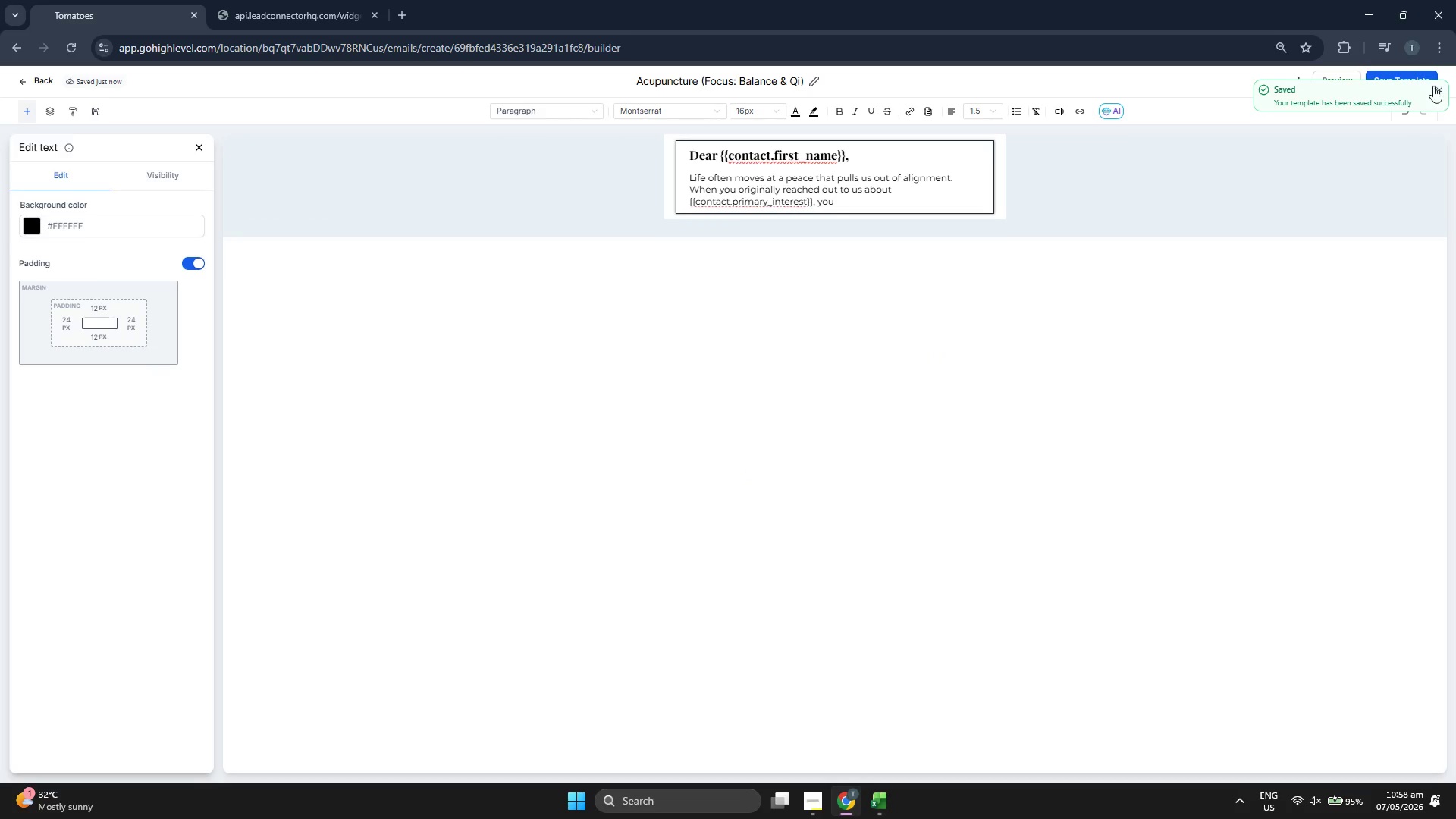 
double_click([1436, 87])
 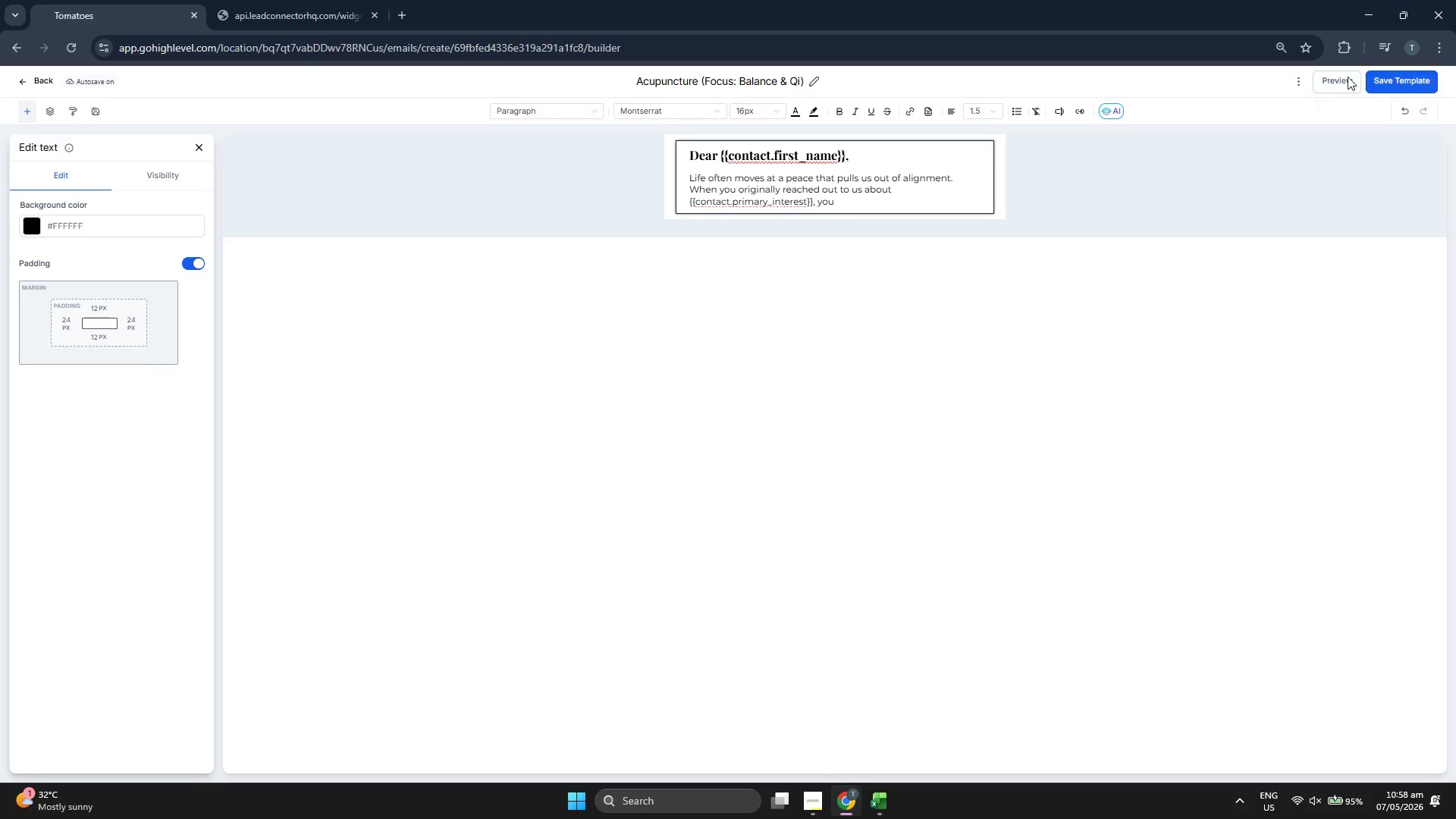 
triple_click([1340, 77])
 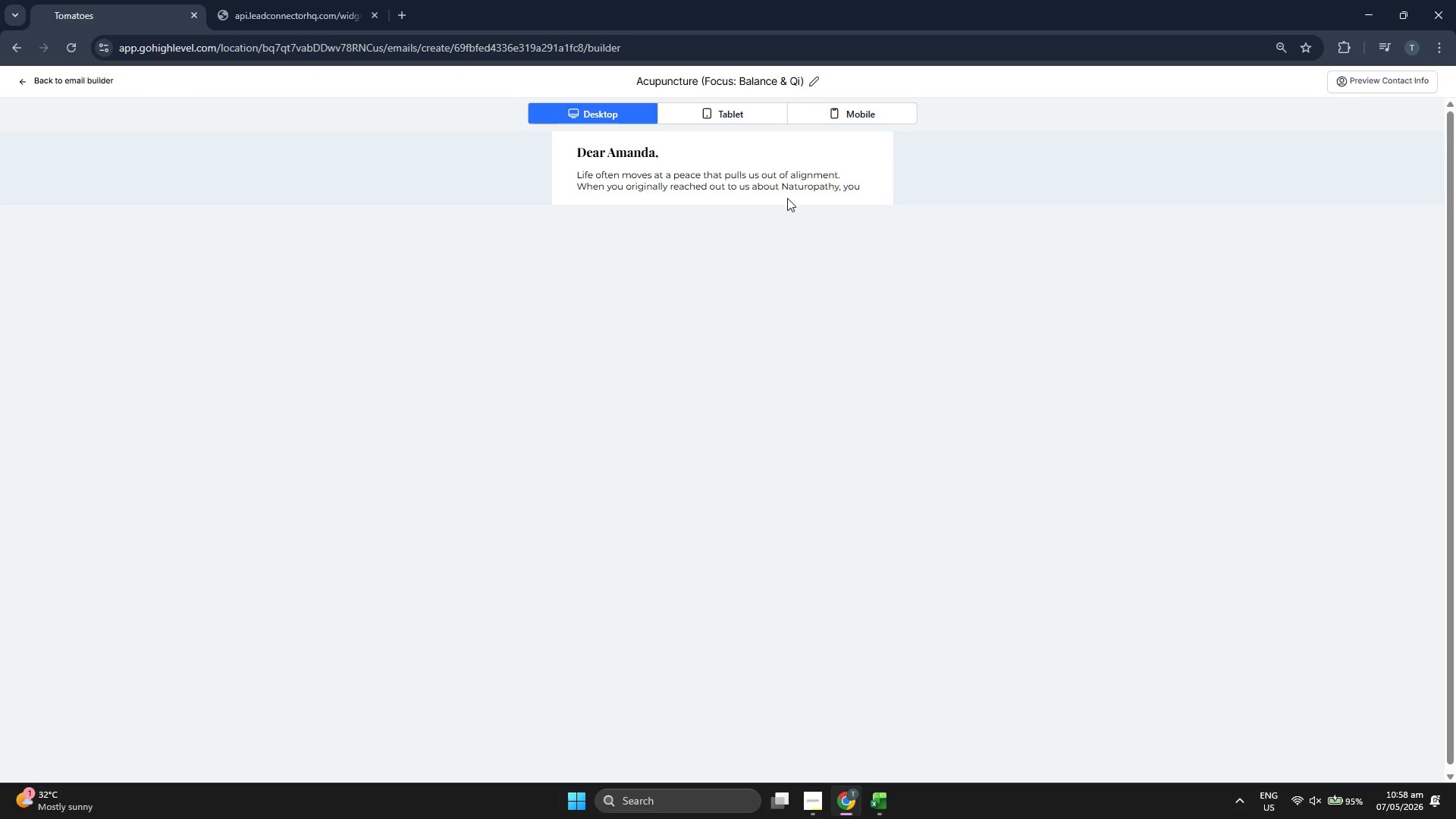 
wait(13.12)
 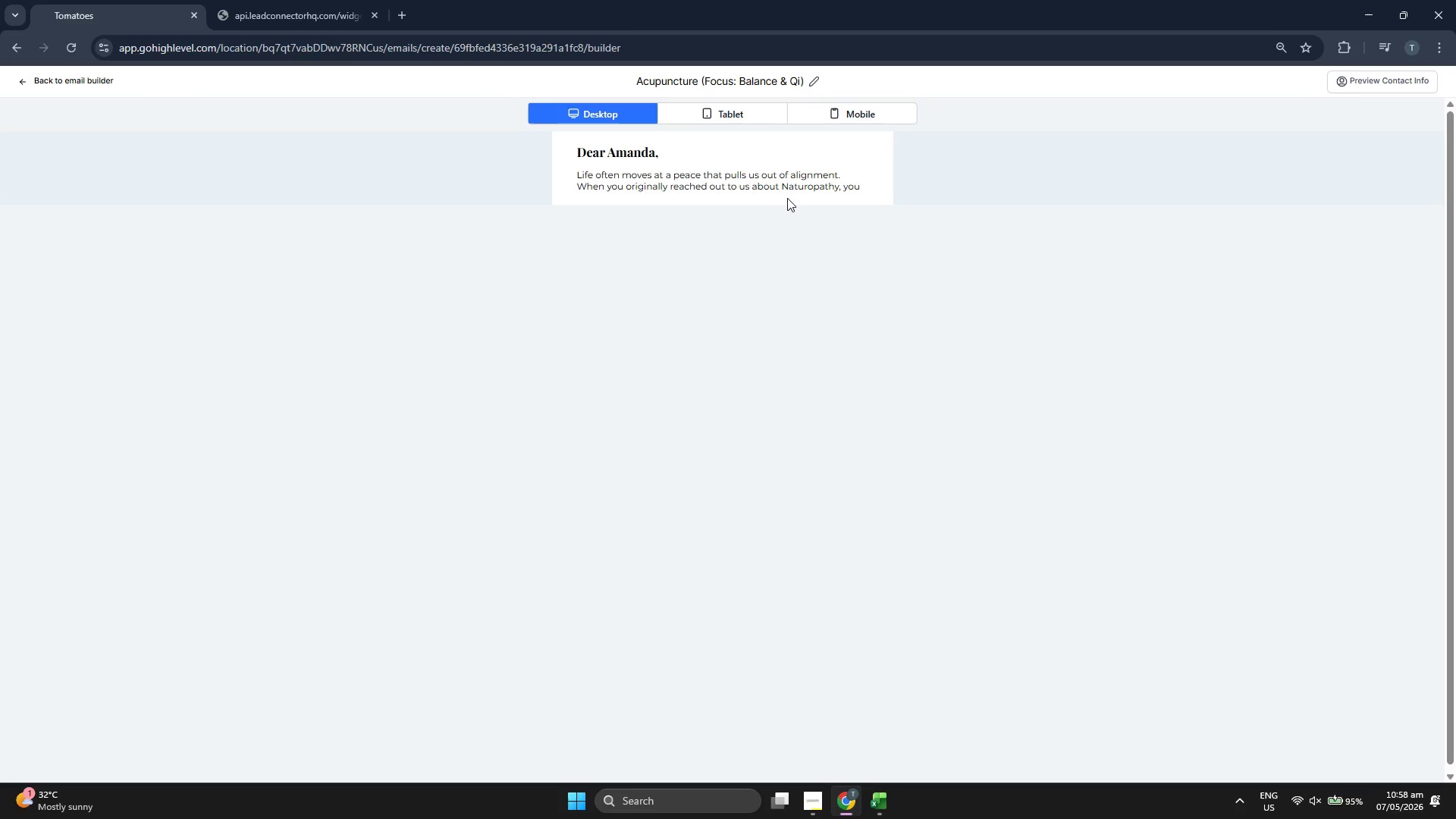 
left_click([733, 114])
 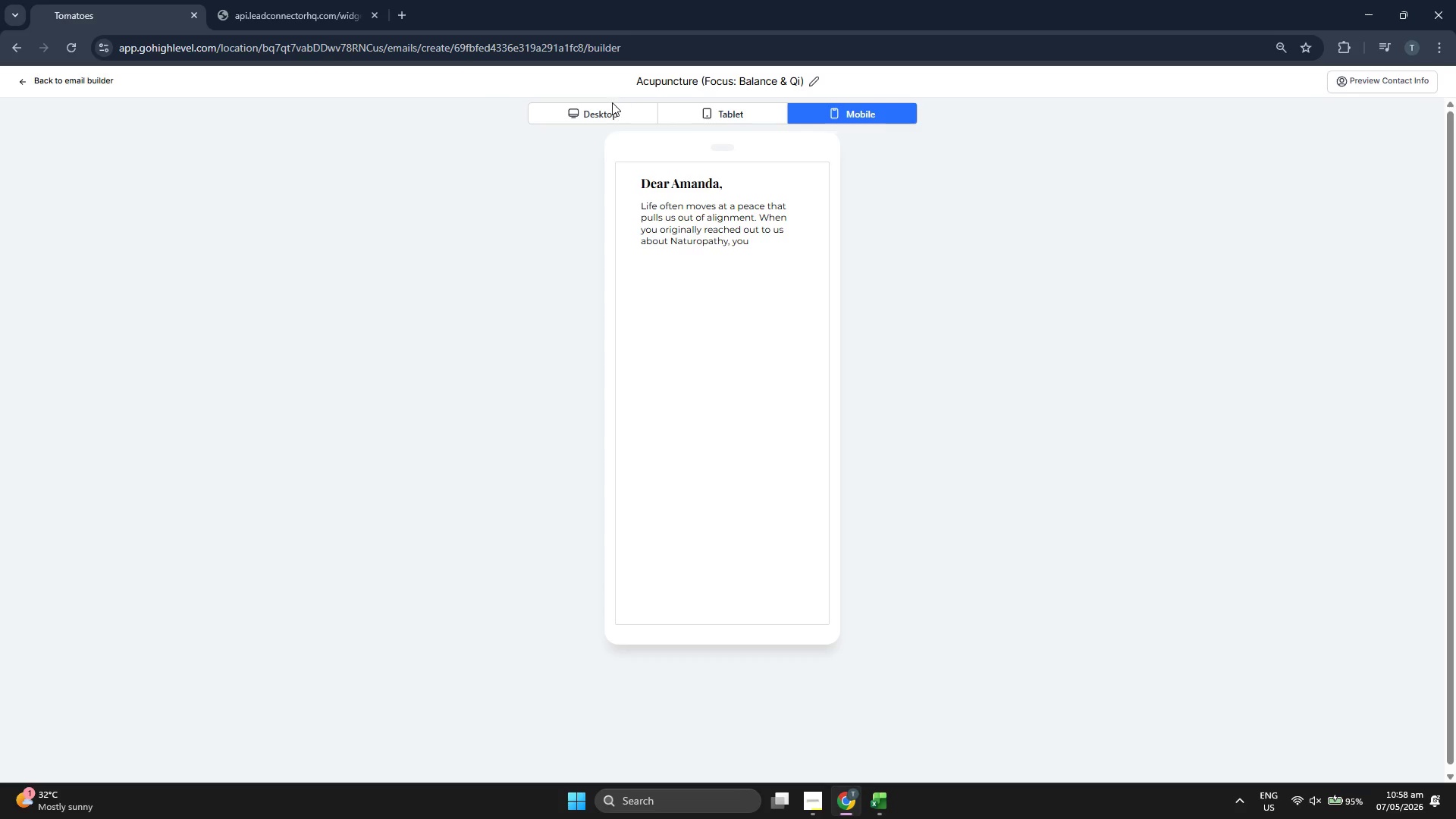 
double_click([607, 108])
 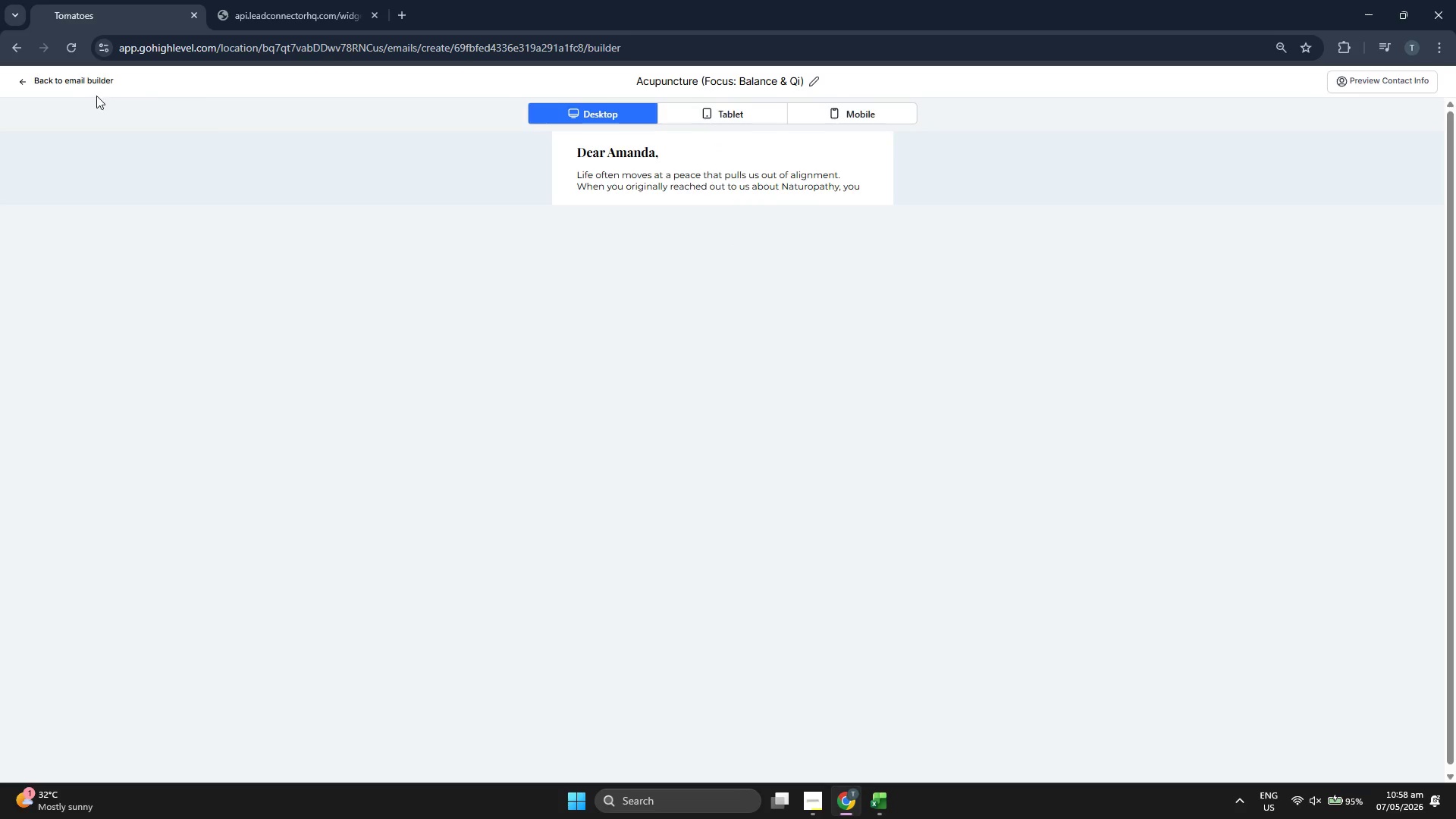 
left_click([81, 81])
 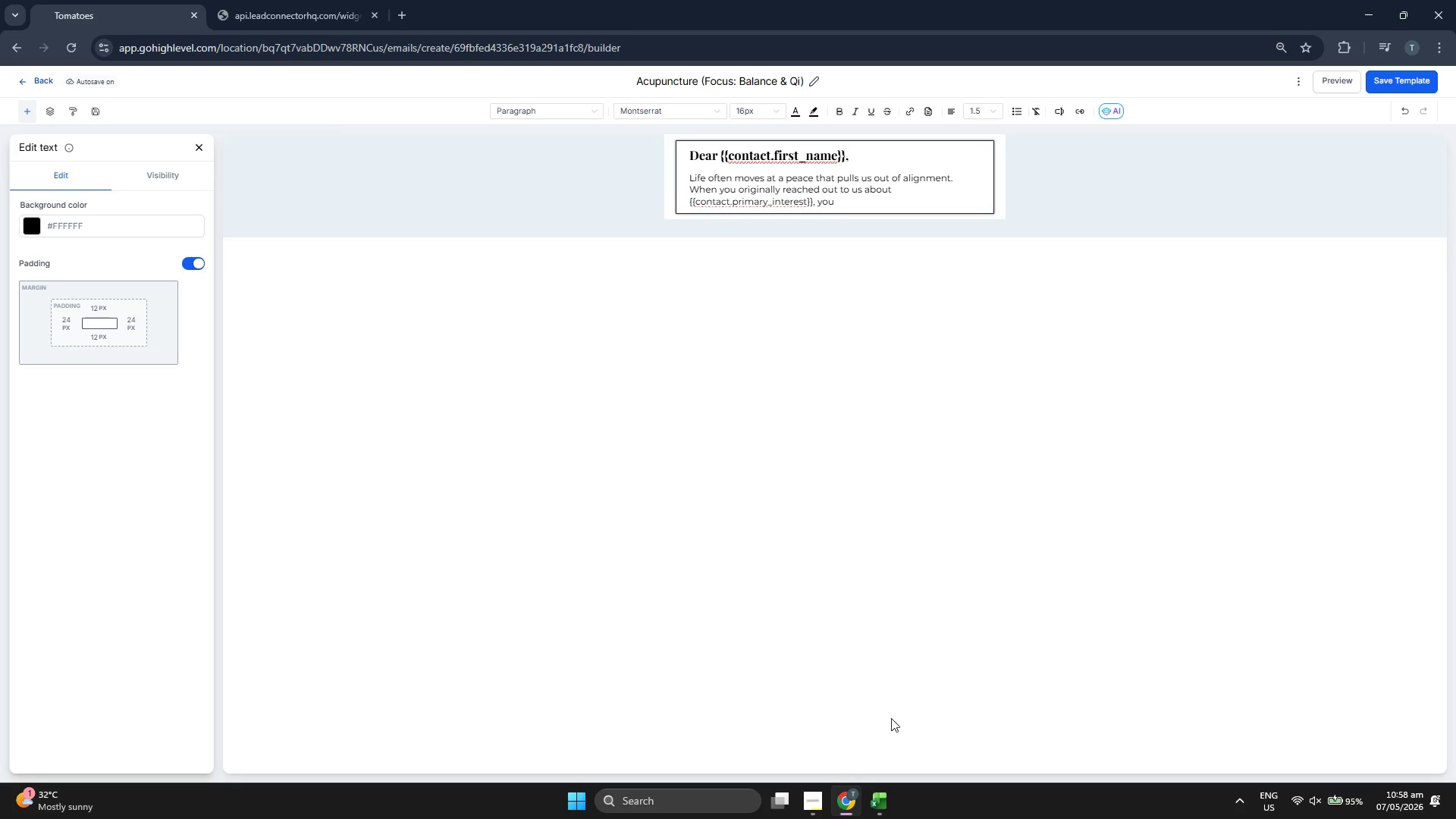 
left_click([883, 806])
 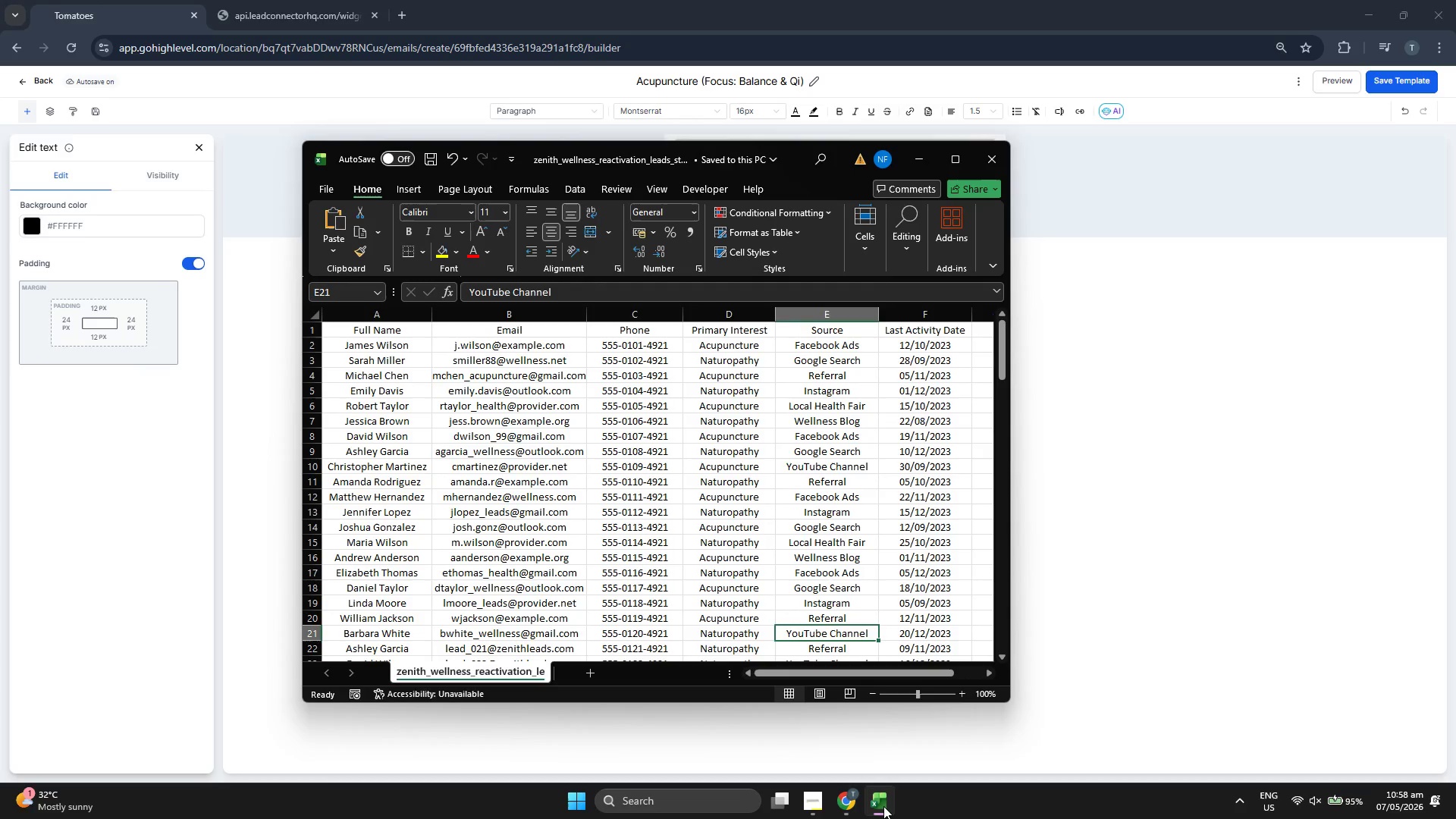 
left_click([883, 806])
 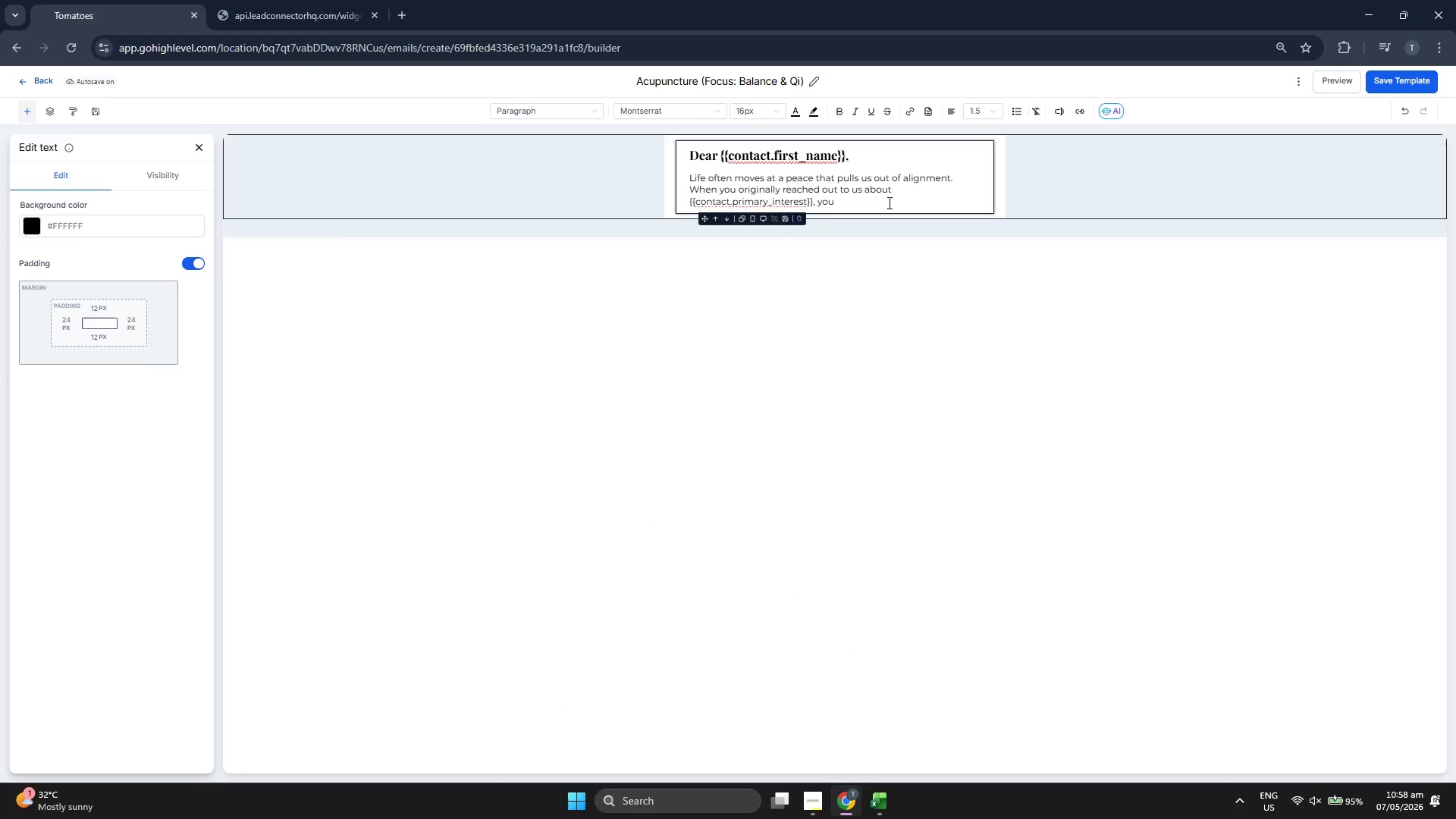 
left_click([888, 202])
 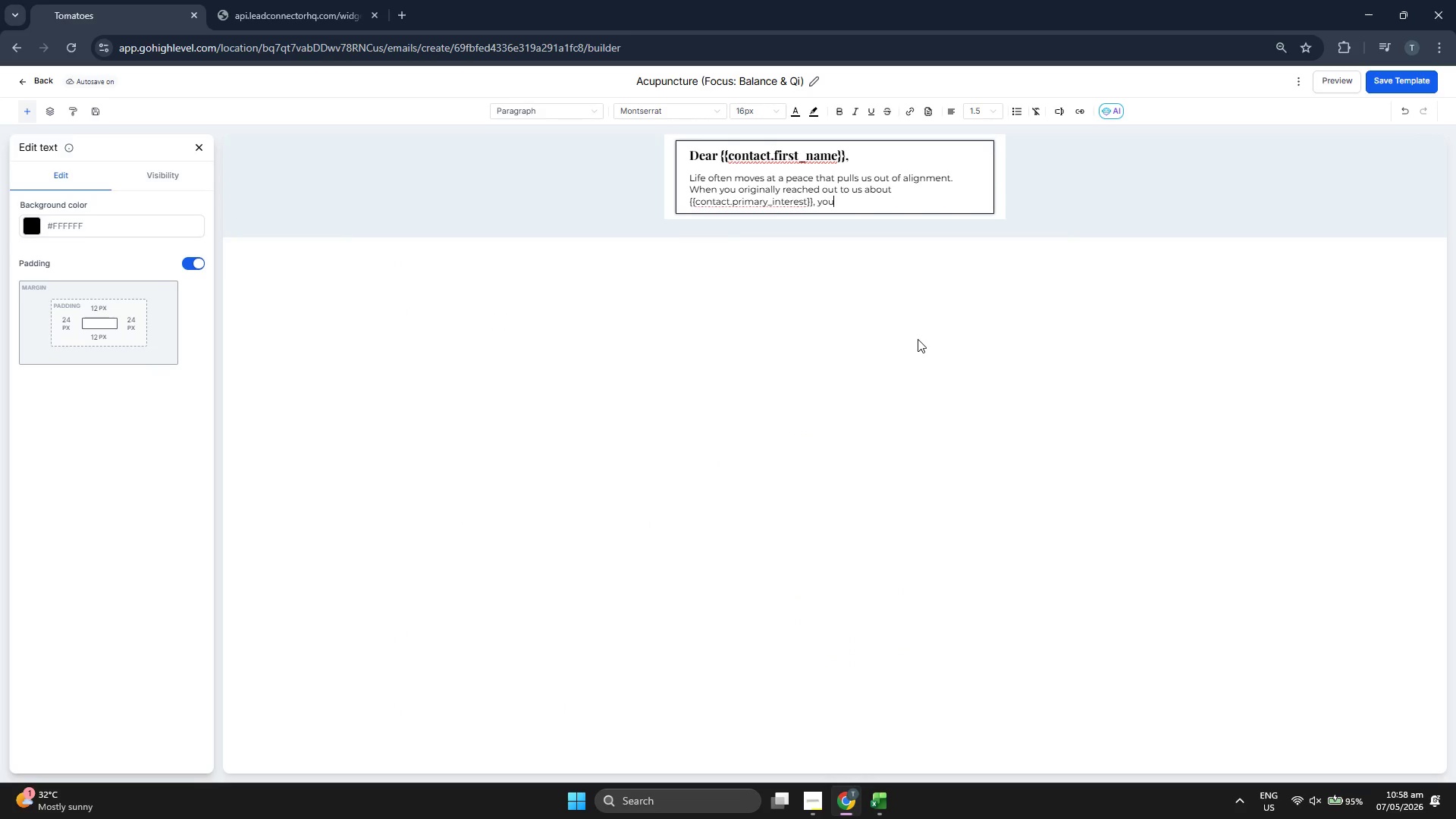 
type( werel)
key(Backspace)
type( looking for a natural way to )
 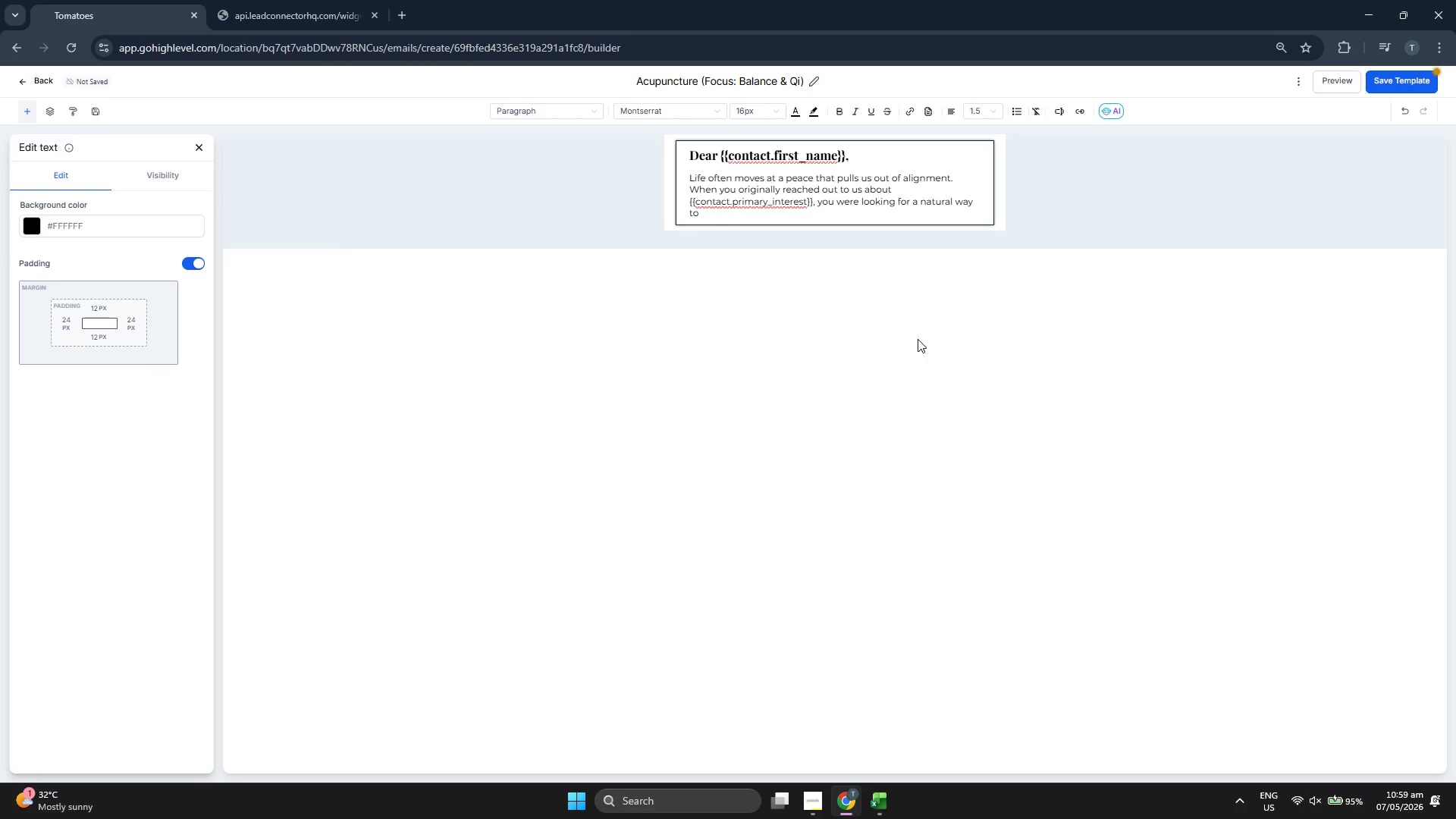 
type(restore your bod's)
key(Backspace)
key(Backspace)
type(y's)
 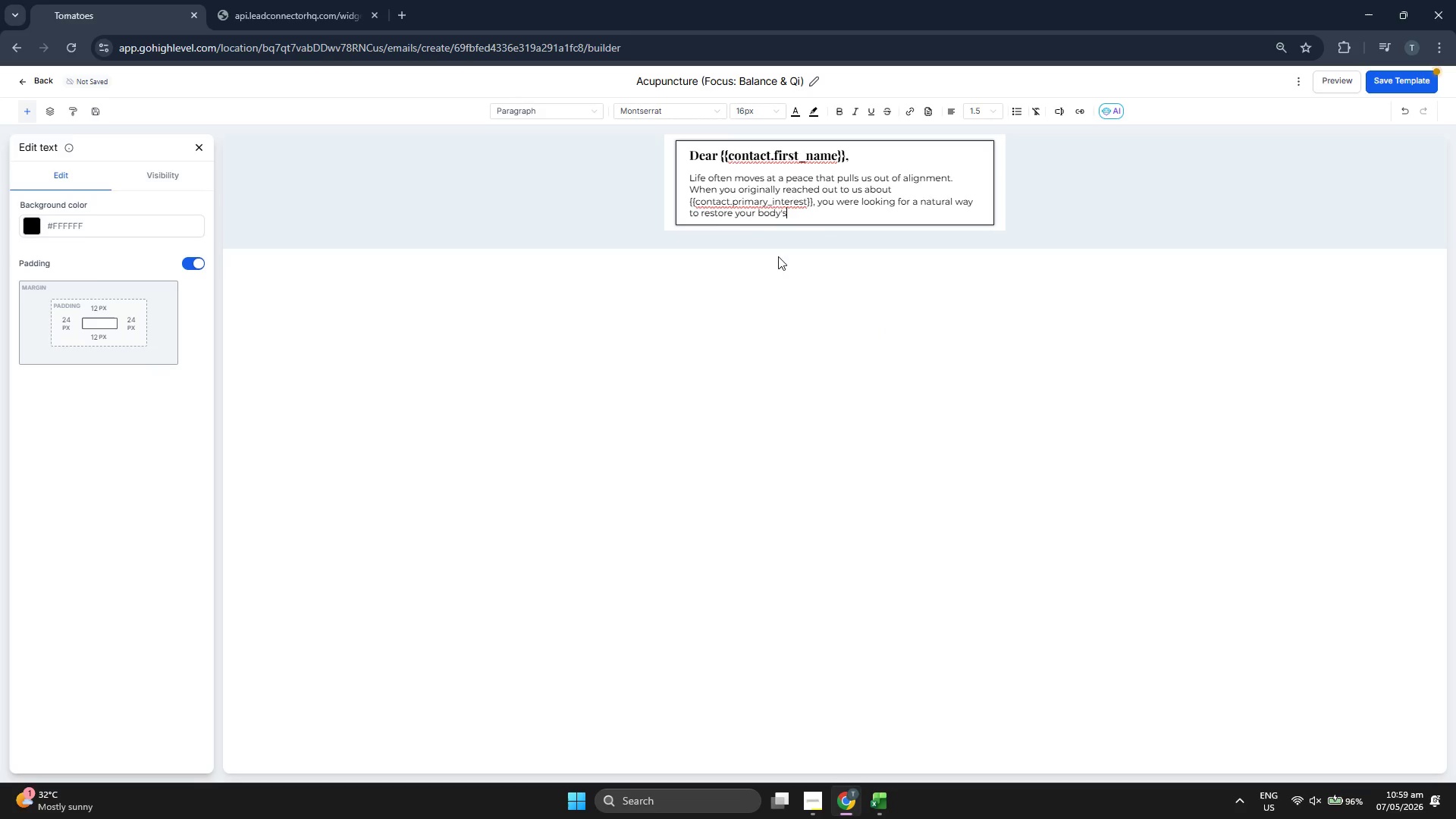 
double_click([768, 196])
 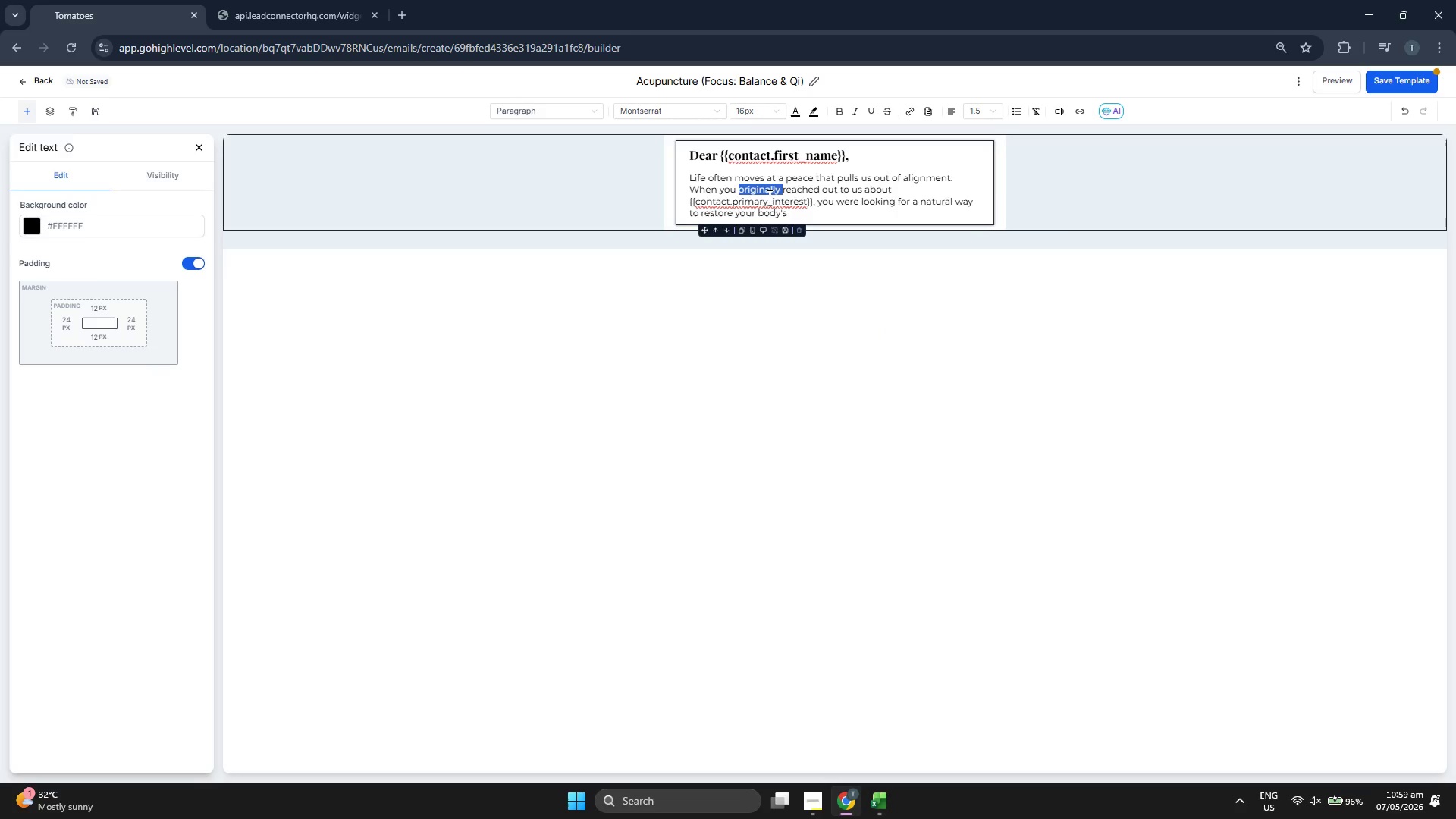 
triple_click([768, 196])
 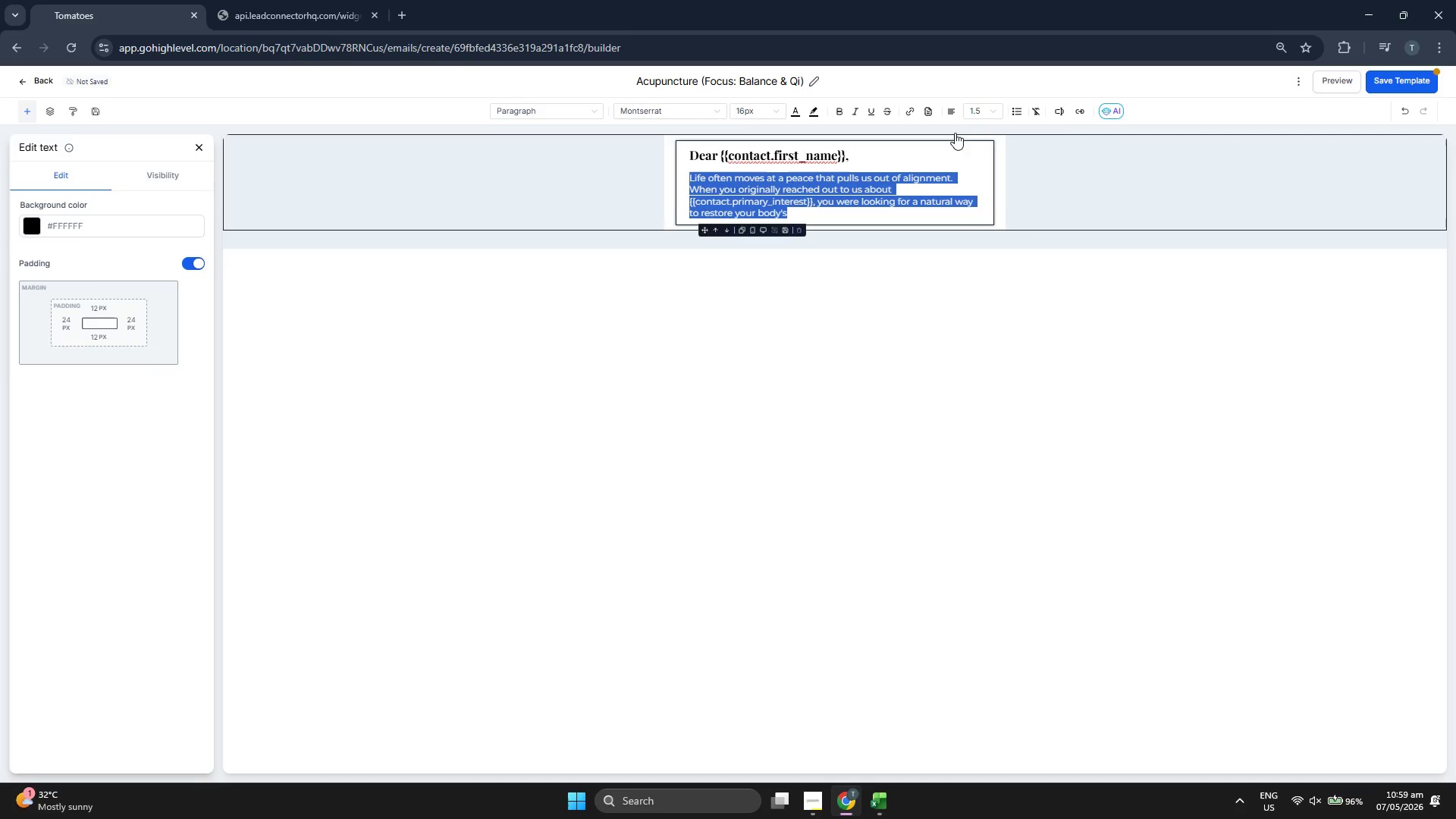 
left_click([977, 116])
 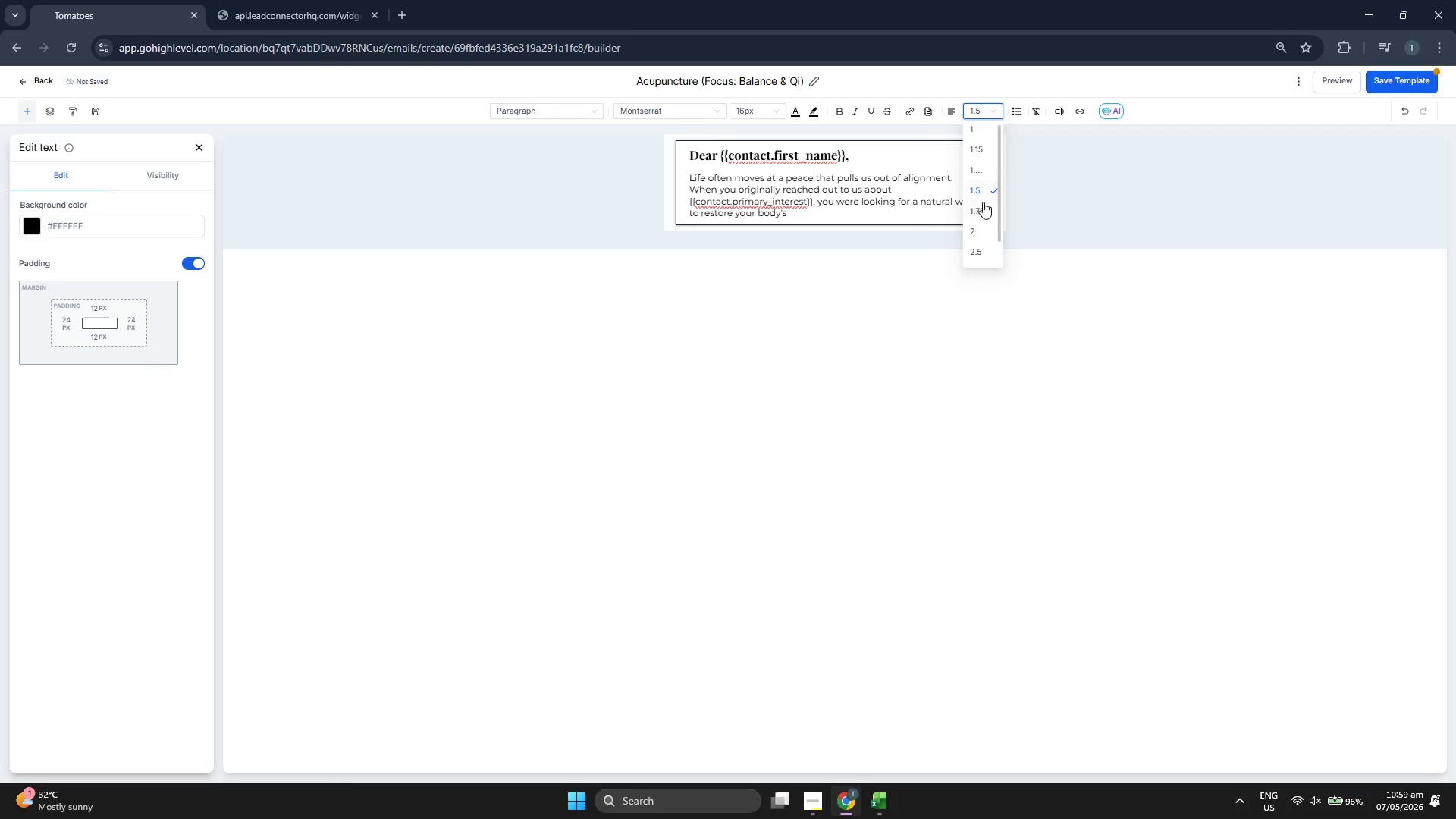 
left_click([983, 191])
 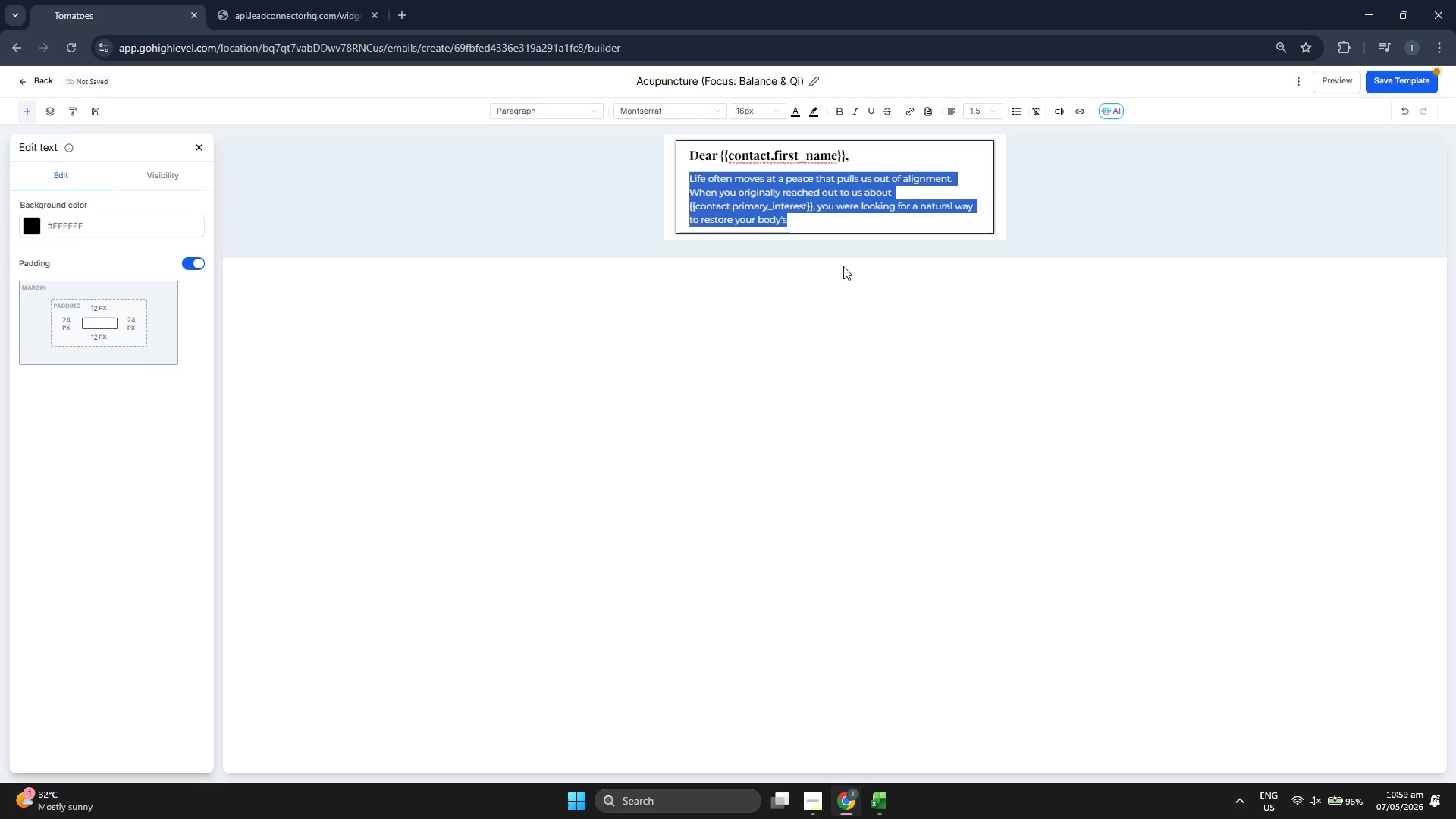 
left_click([818, 214])
 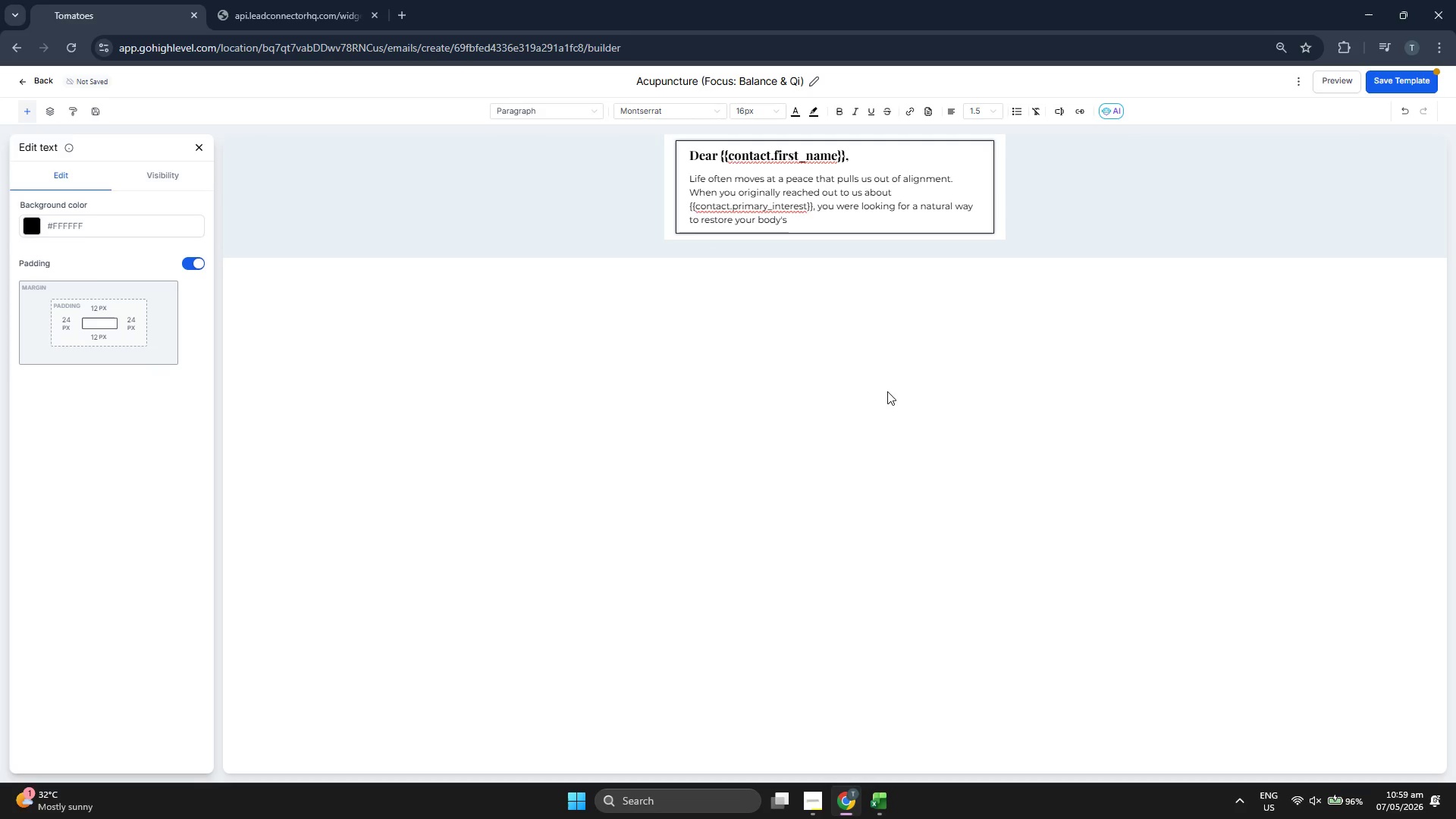 
key(Space)
 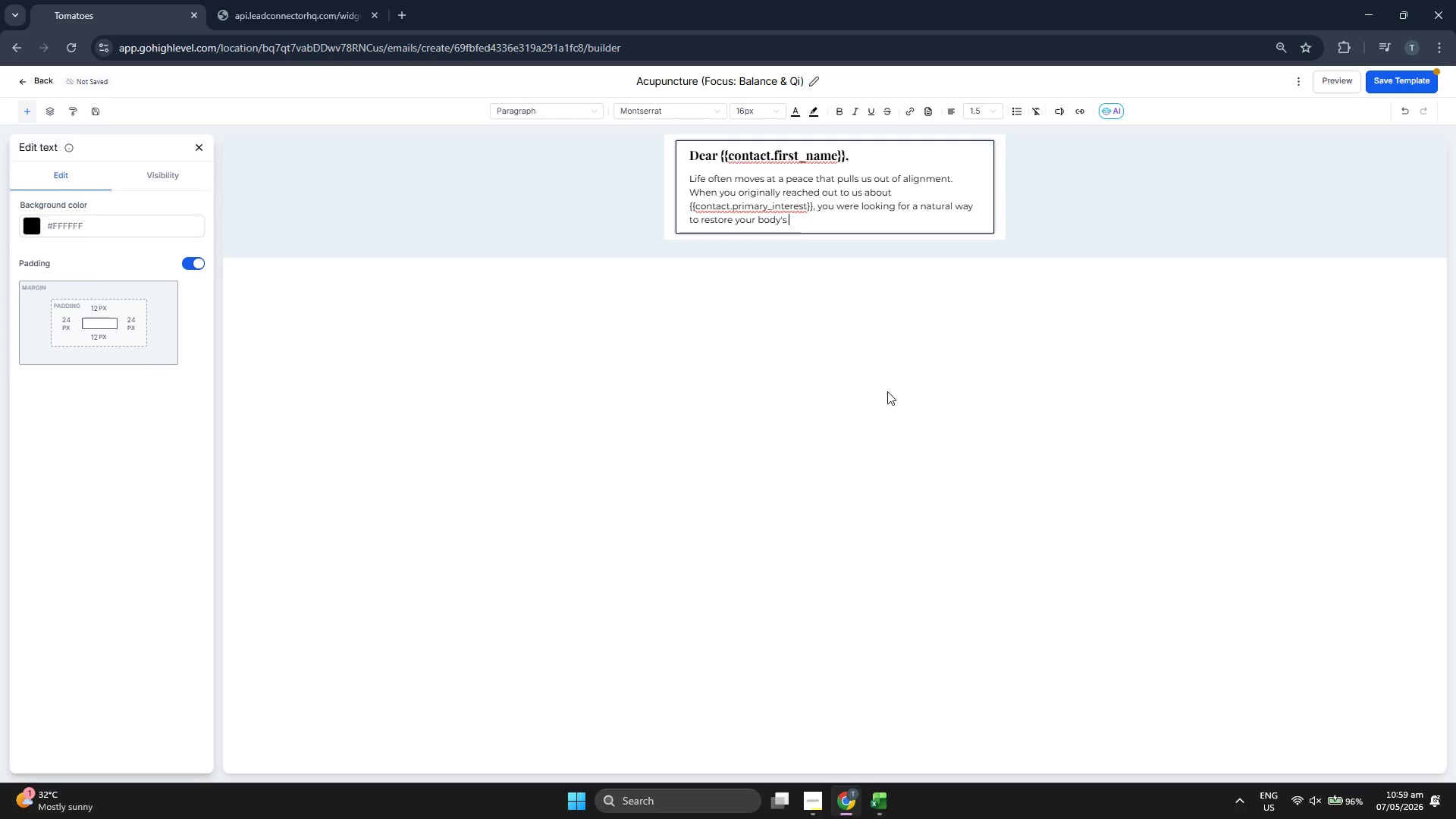 
type(internal rhythm.)
 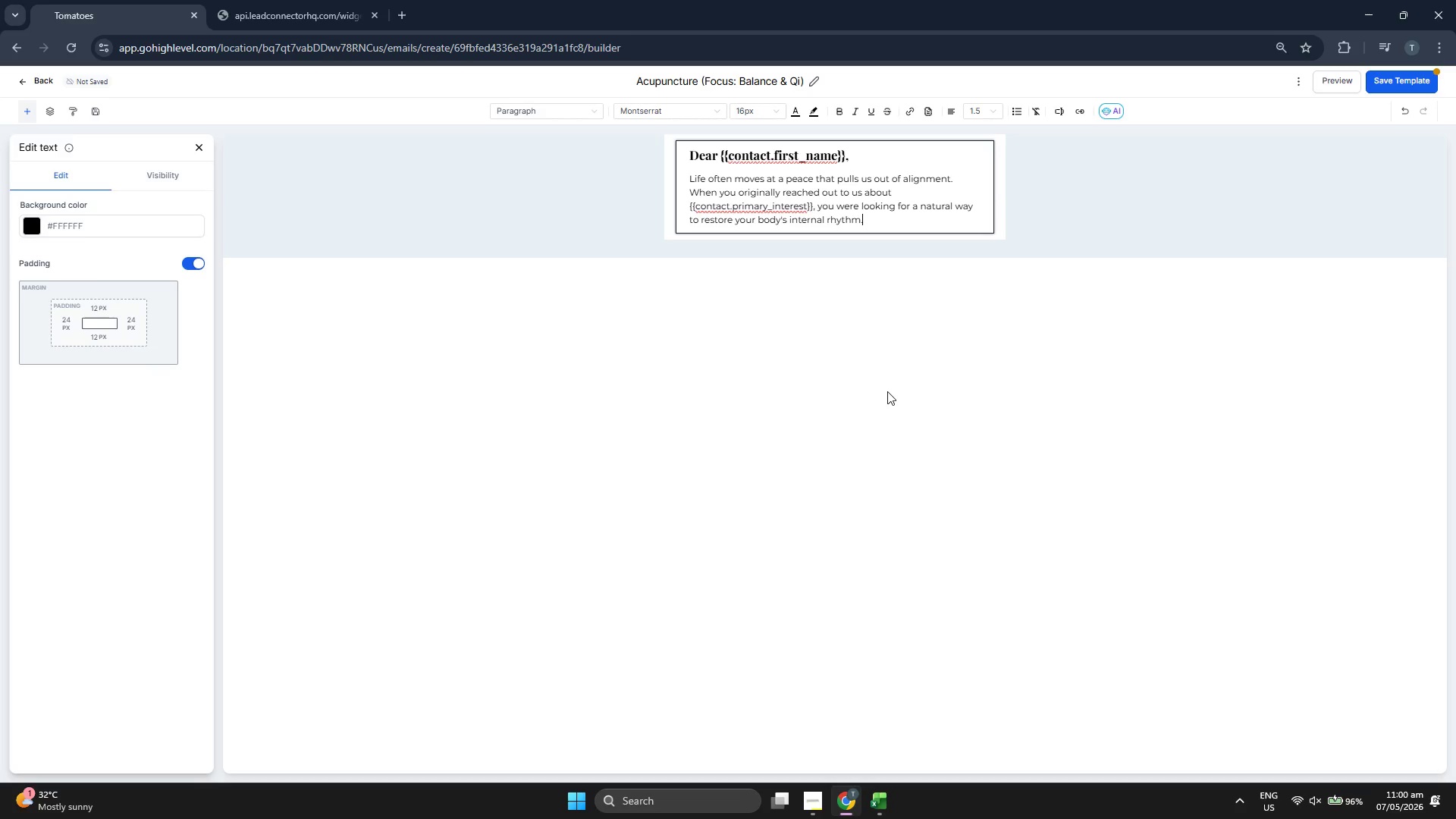 
key(Enter)
 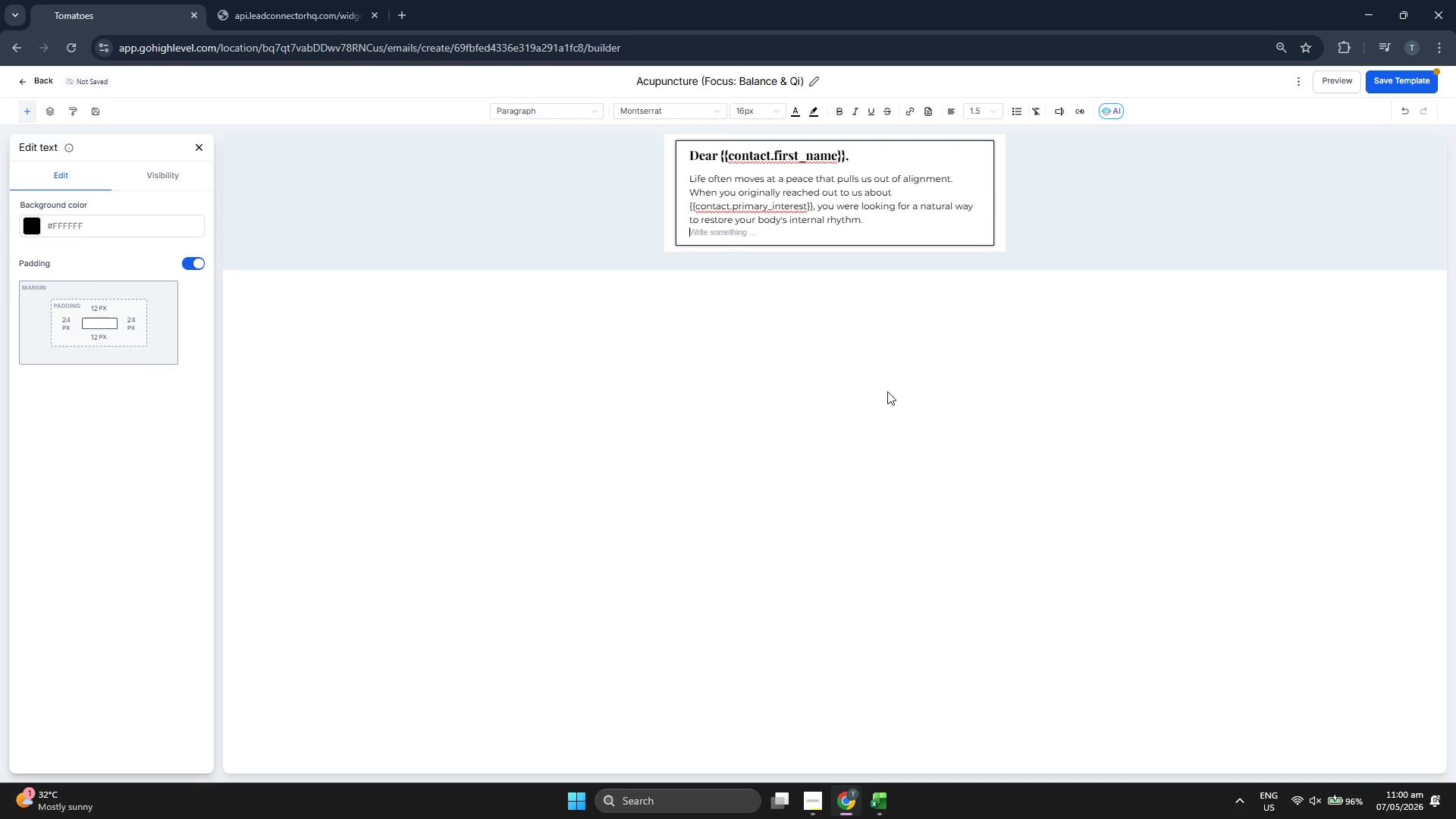 
key(Enter)
 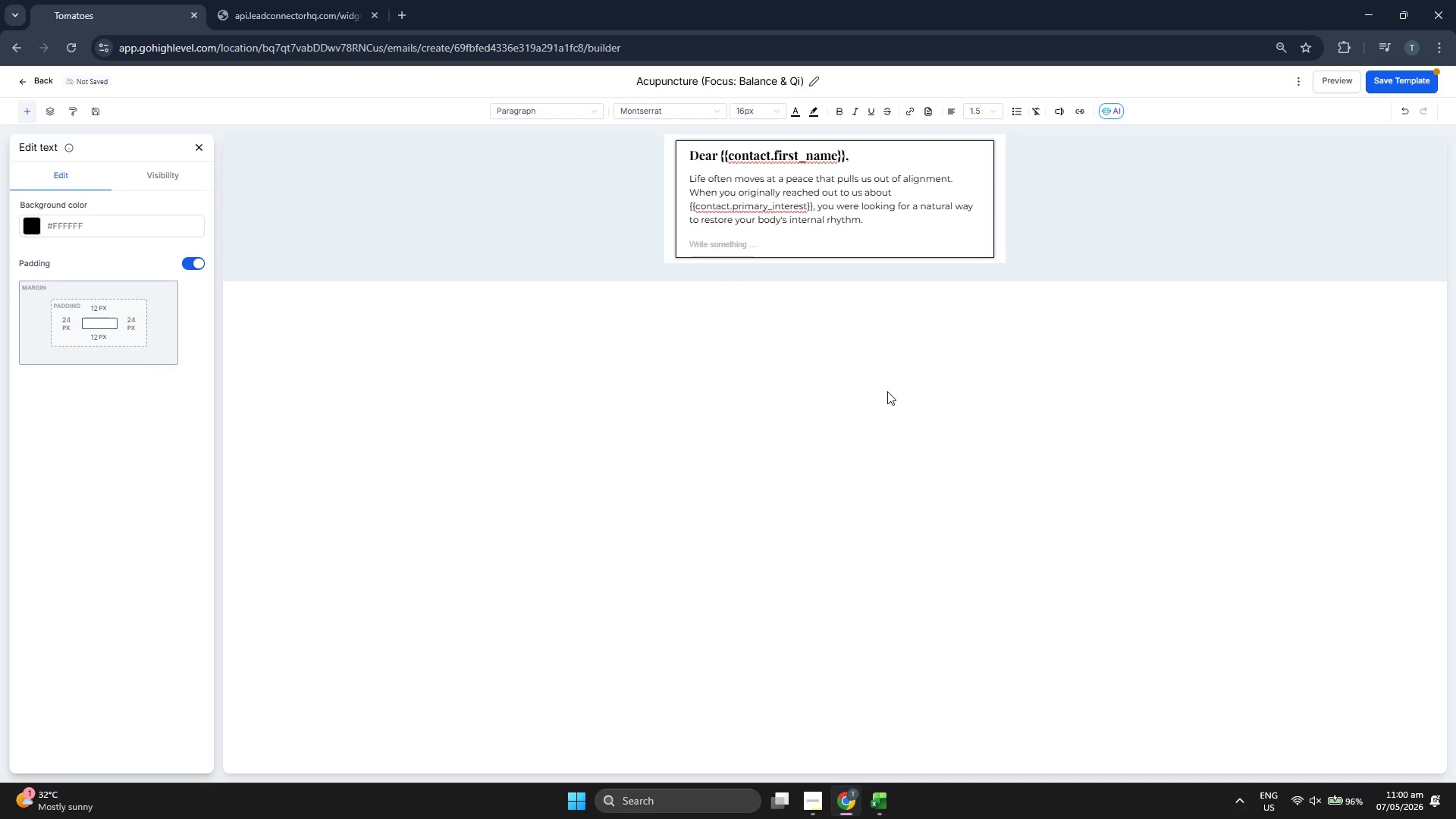 
type(At Zenith Integrative Wellness,)
 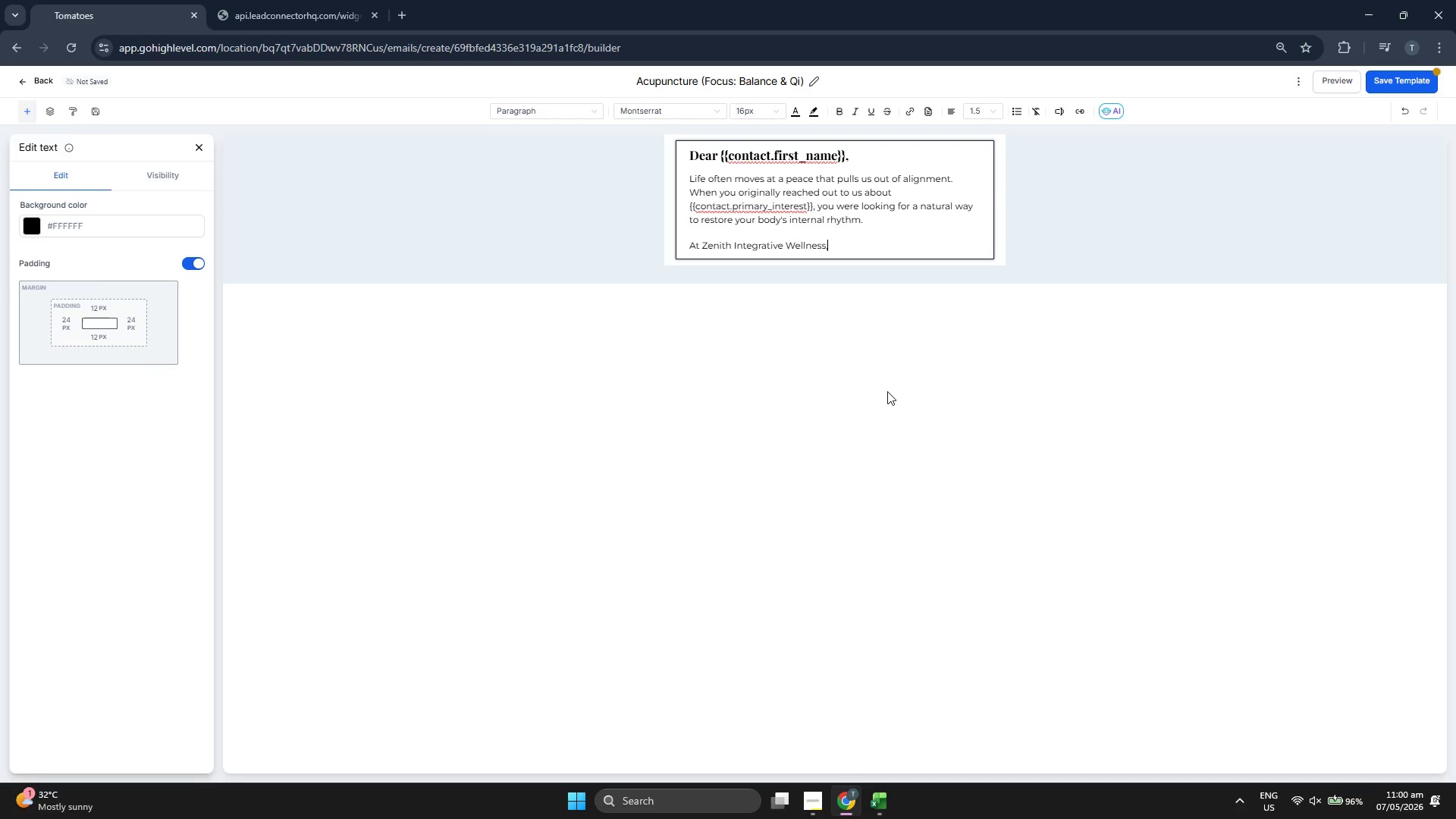 
left_click([887, 391])
 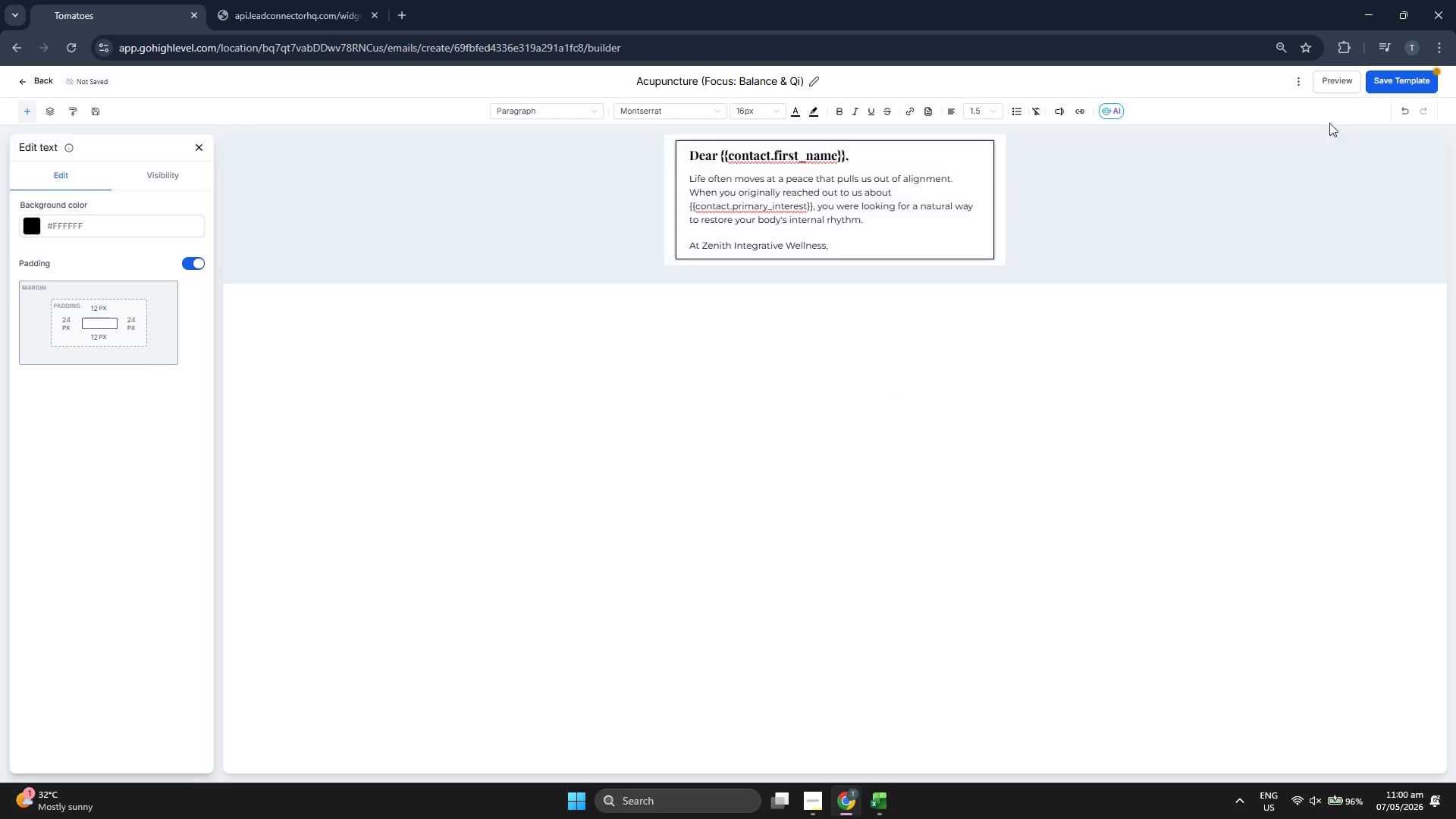 
left_click([1404, 80])
 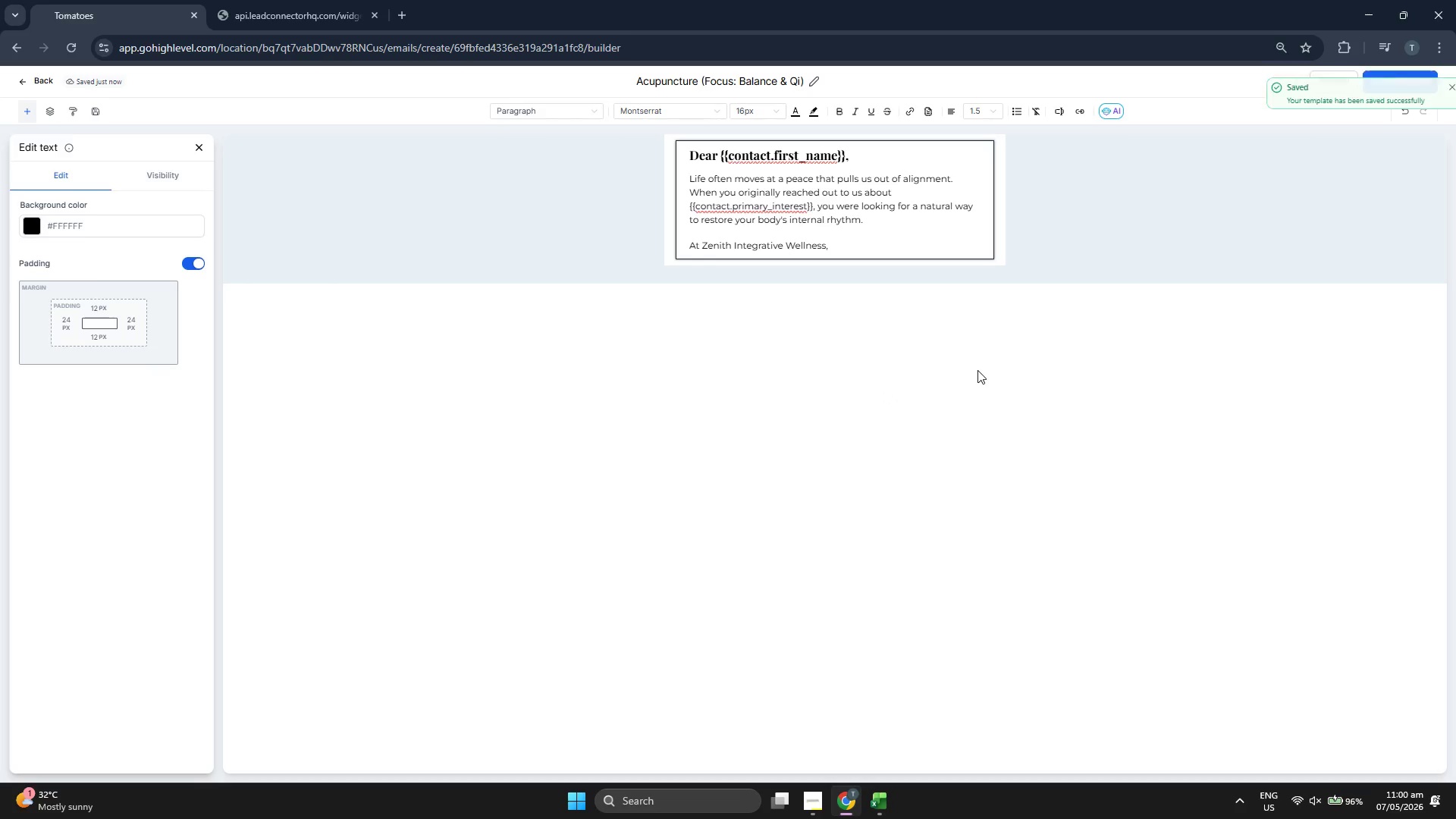 
left_click([864, 441])